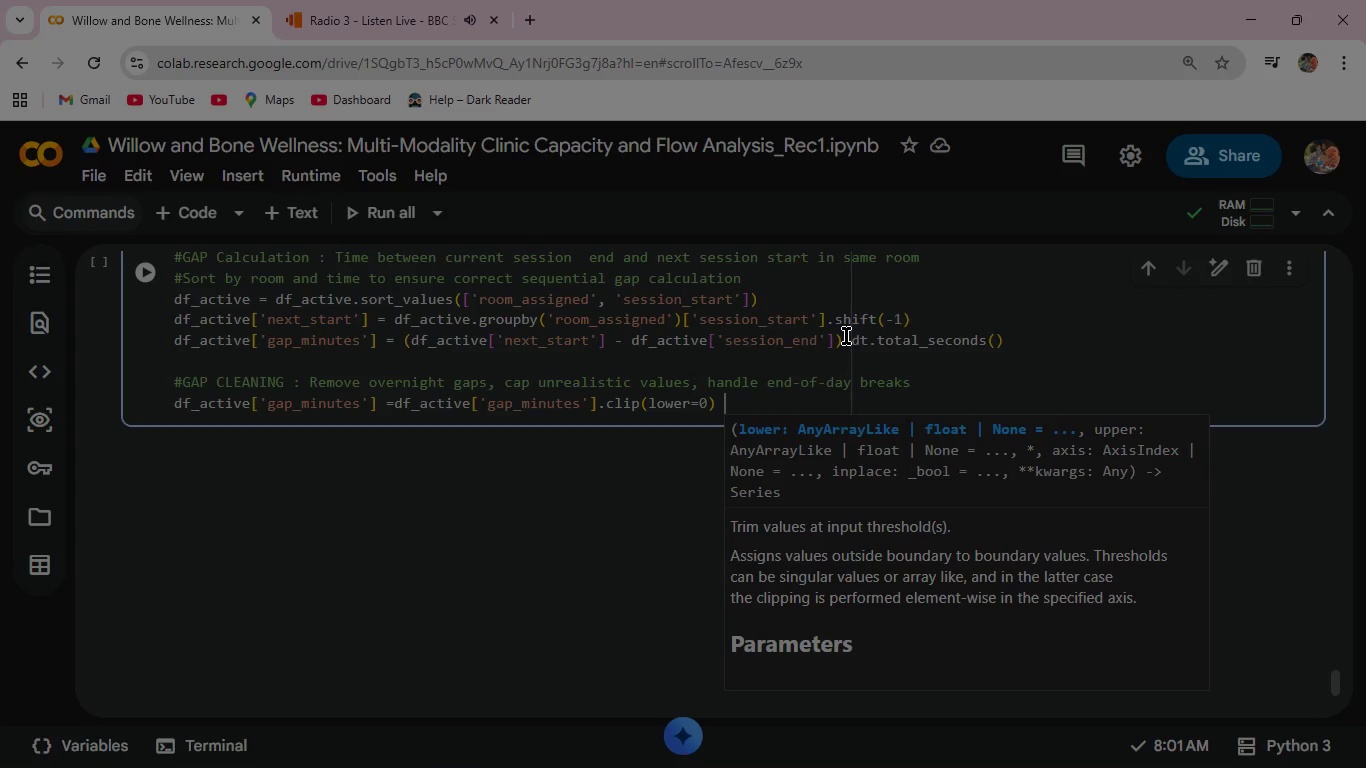 
type(#No Negative gaps )
 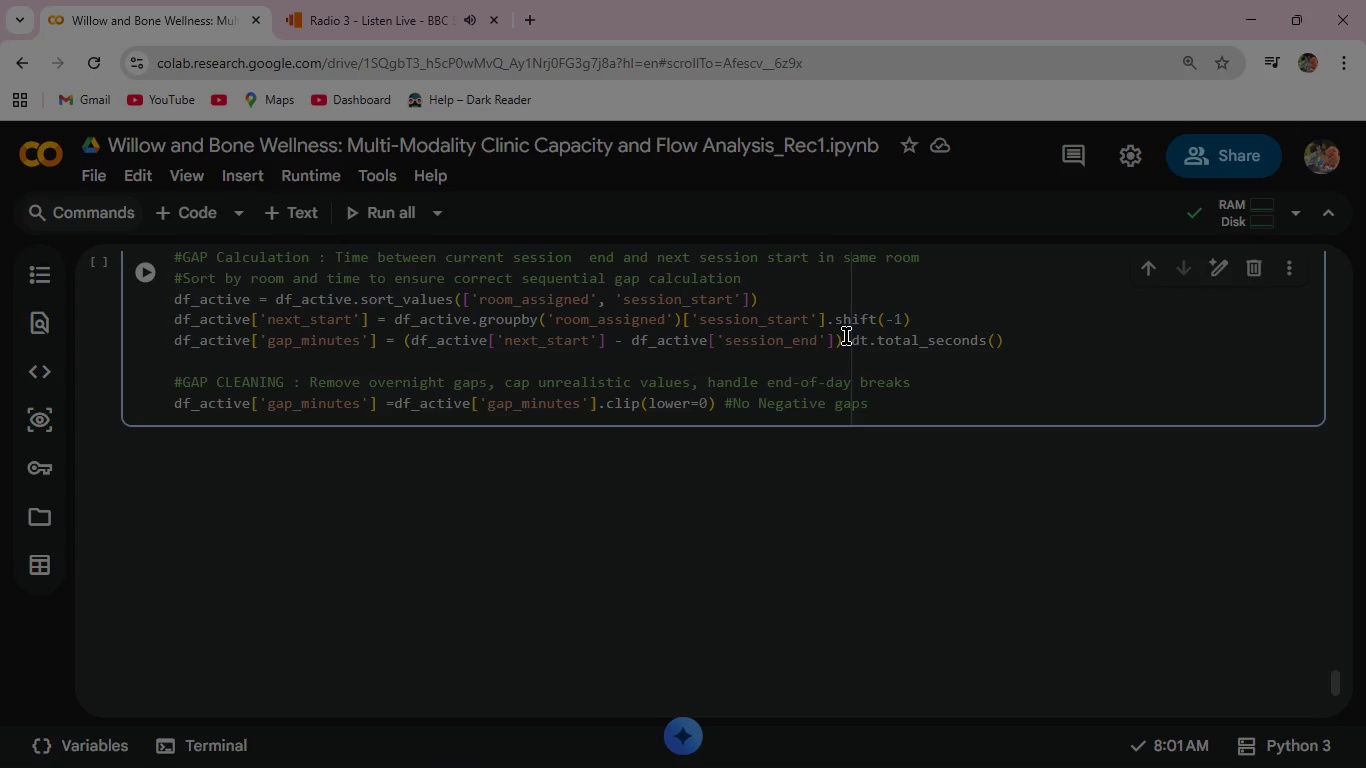 
key(Enter)
 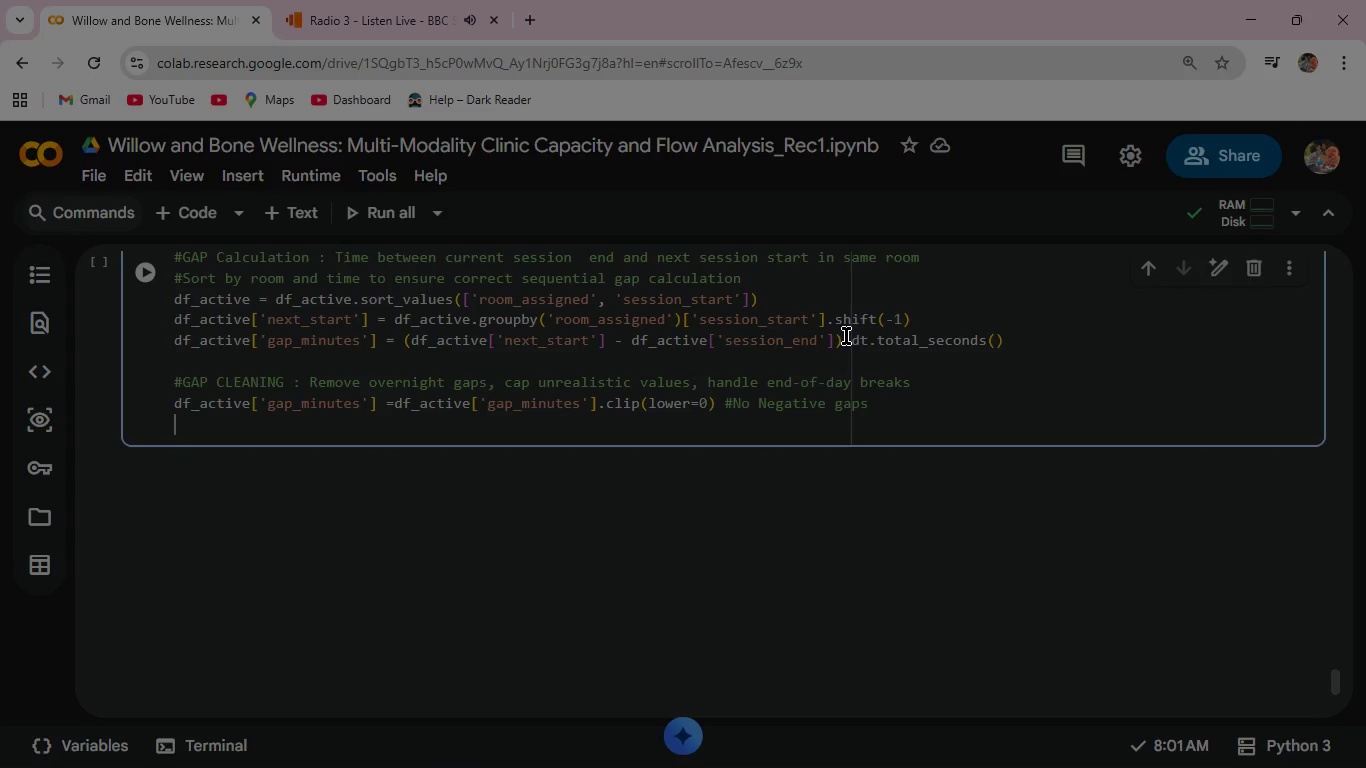 
wait(5.73)
 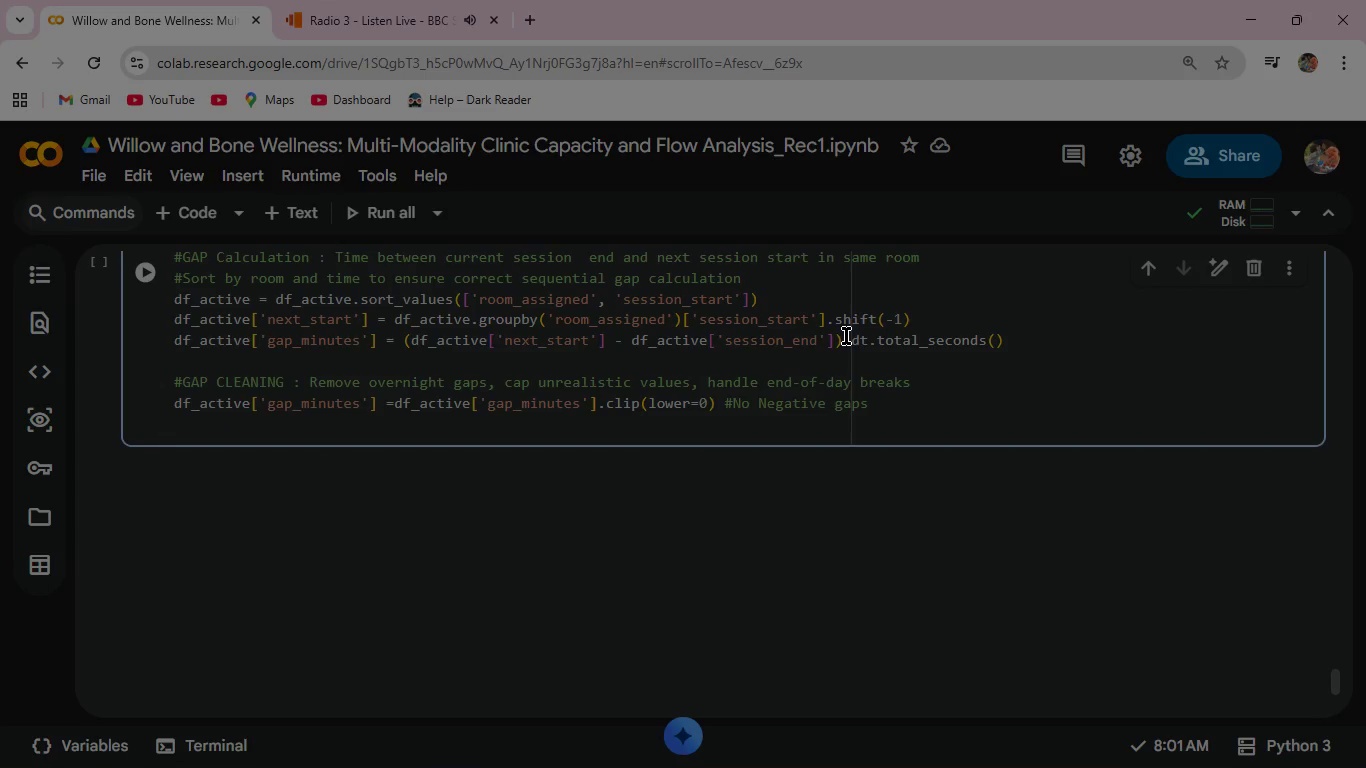 
hold_key(key=D, duration=0.33)
 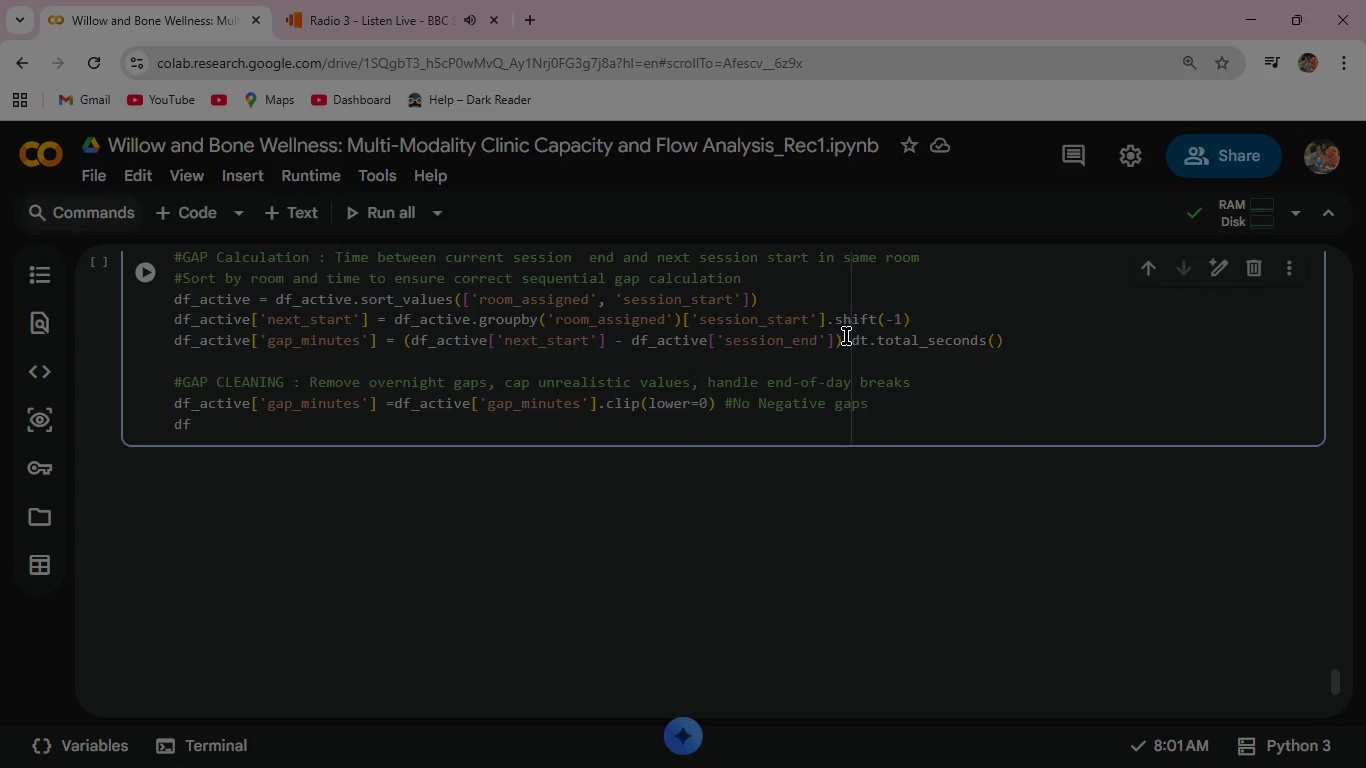 
key(F)
 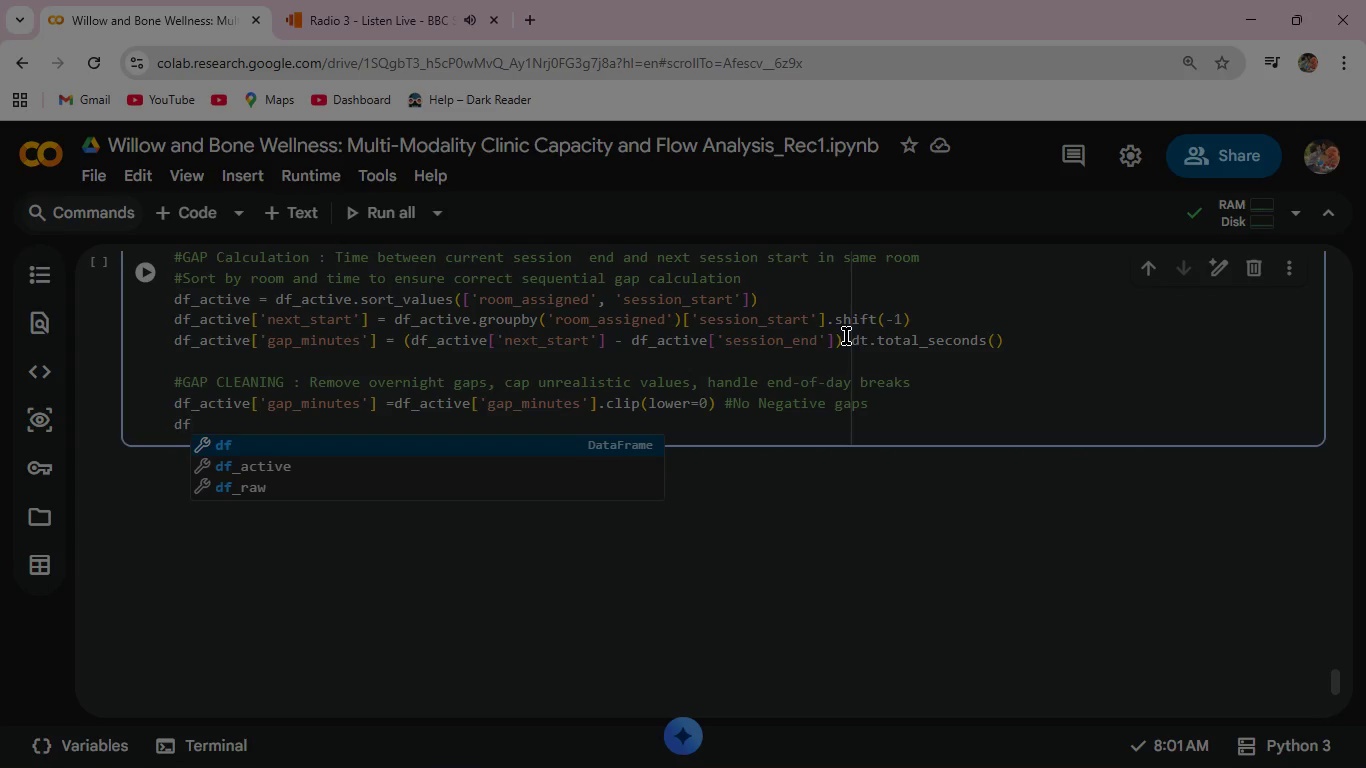 
key(Shift+Minus)
 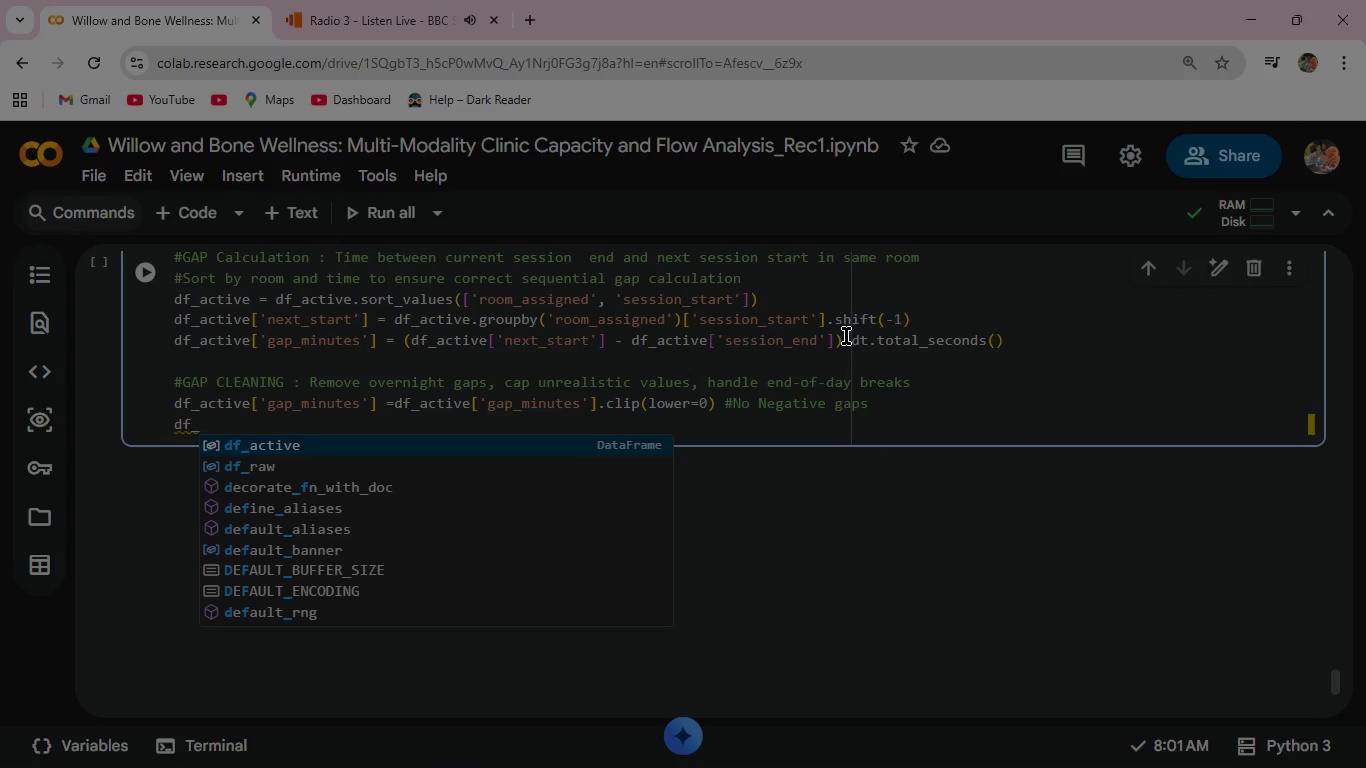 
key(Shift+Enter)
 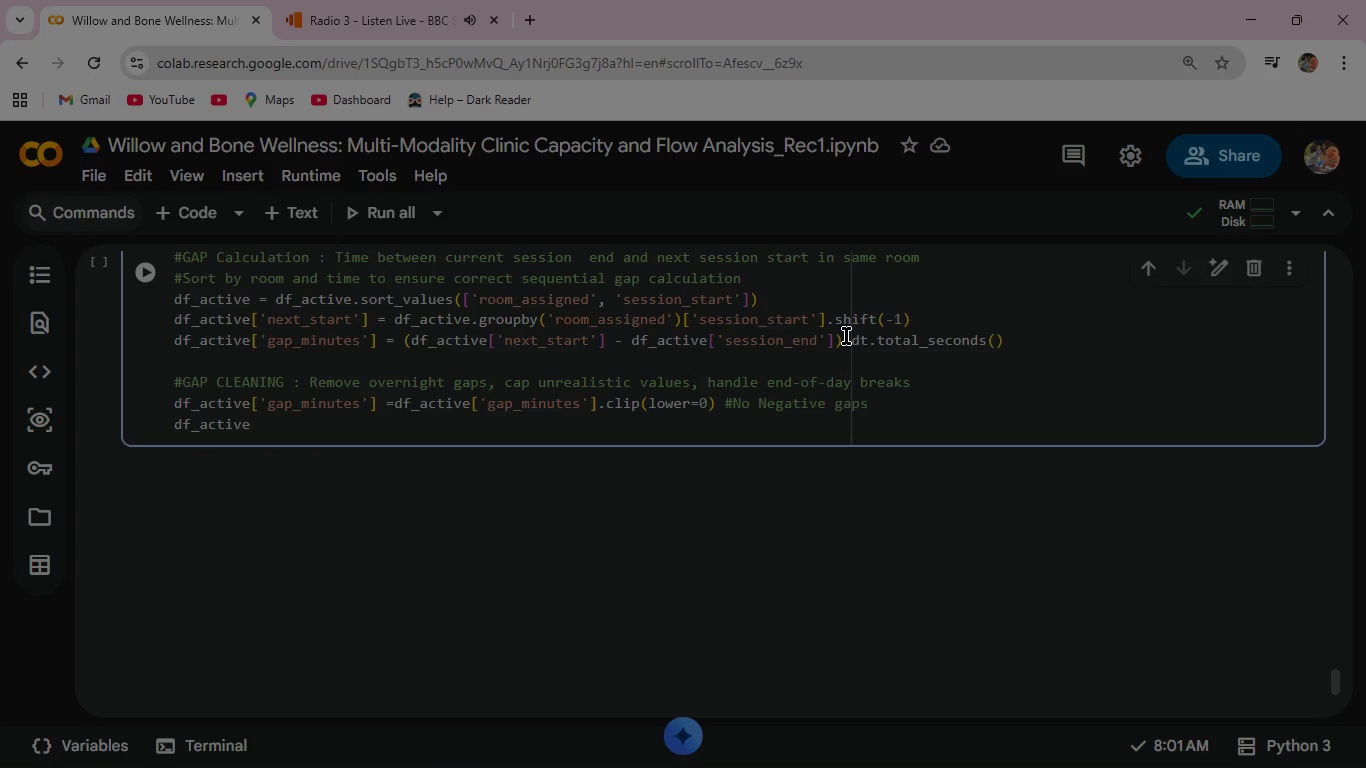 
type(>LOC)
 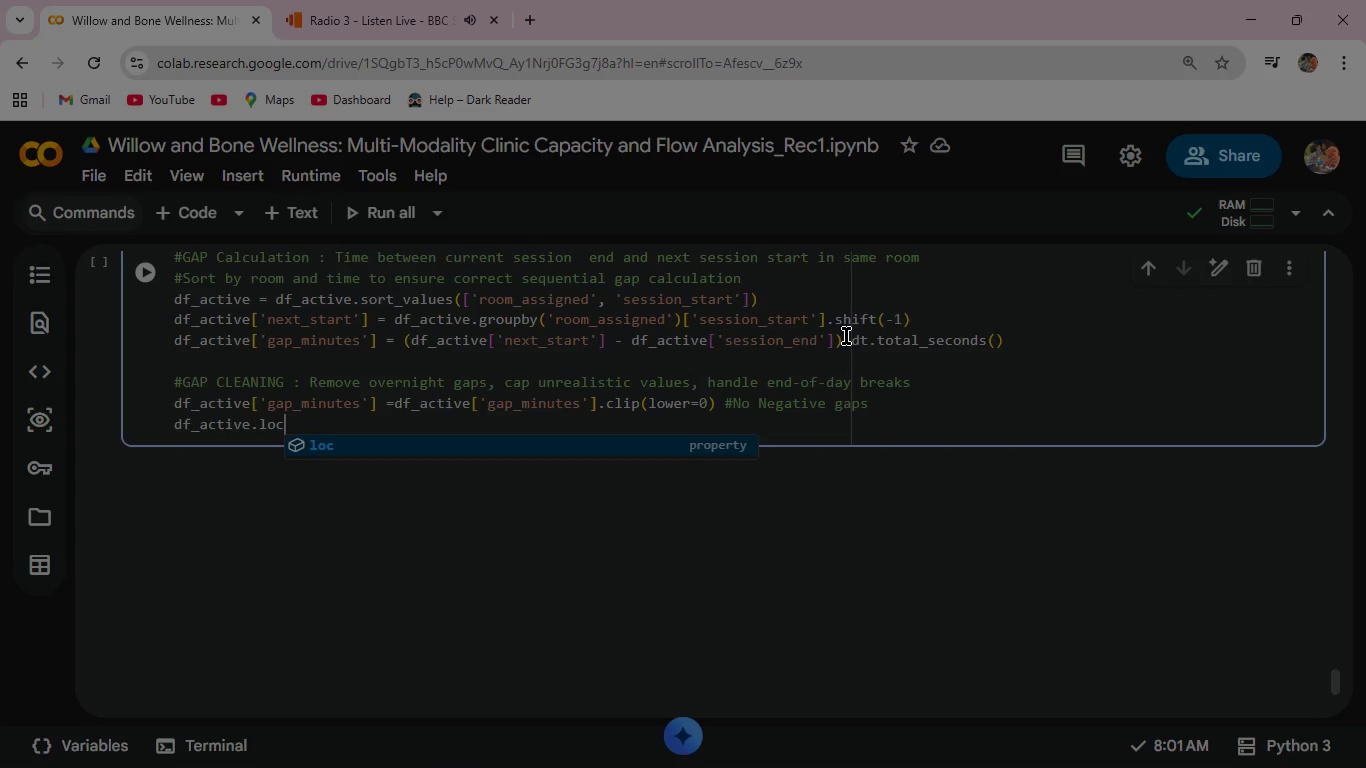 
key(Shift+Enter)
 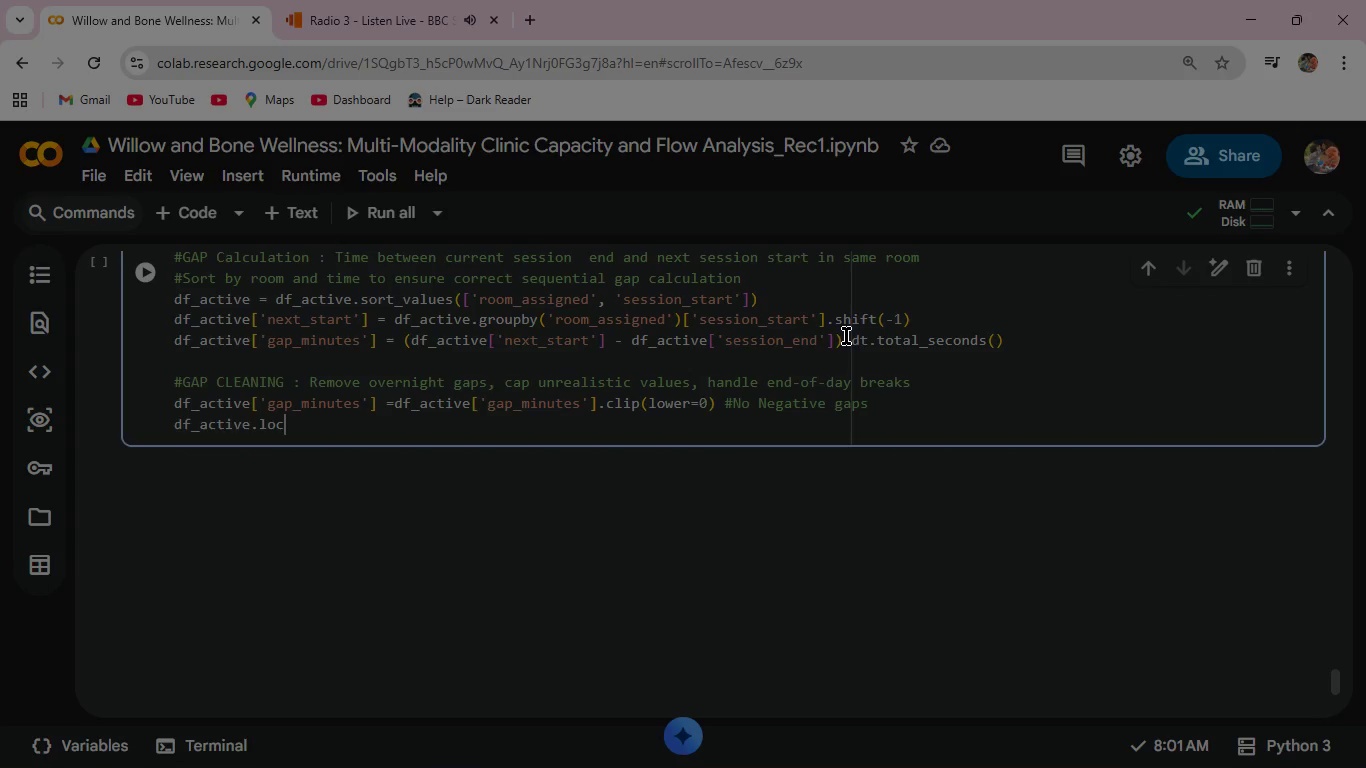 
type({DF-)
 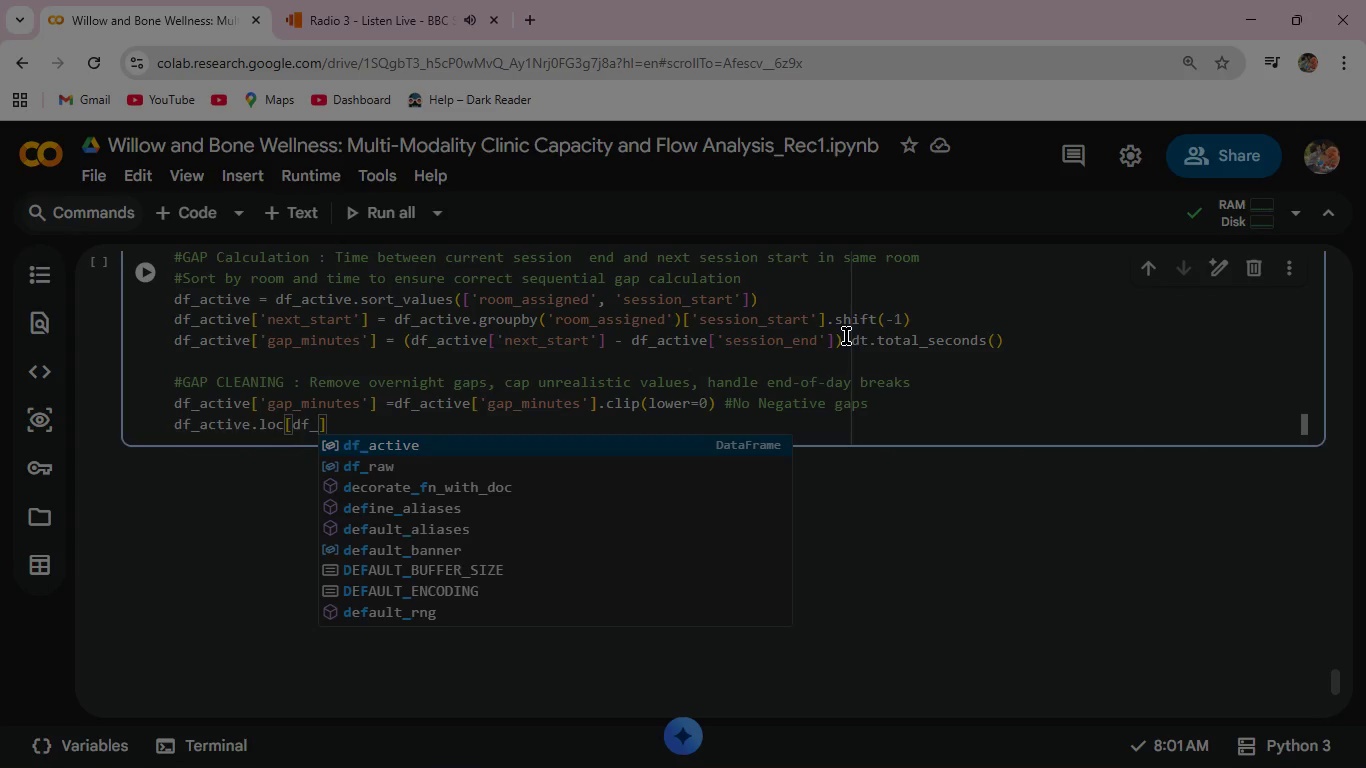 
key(Shift+Enter)
 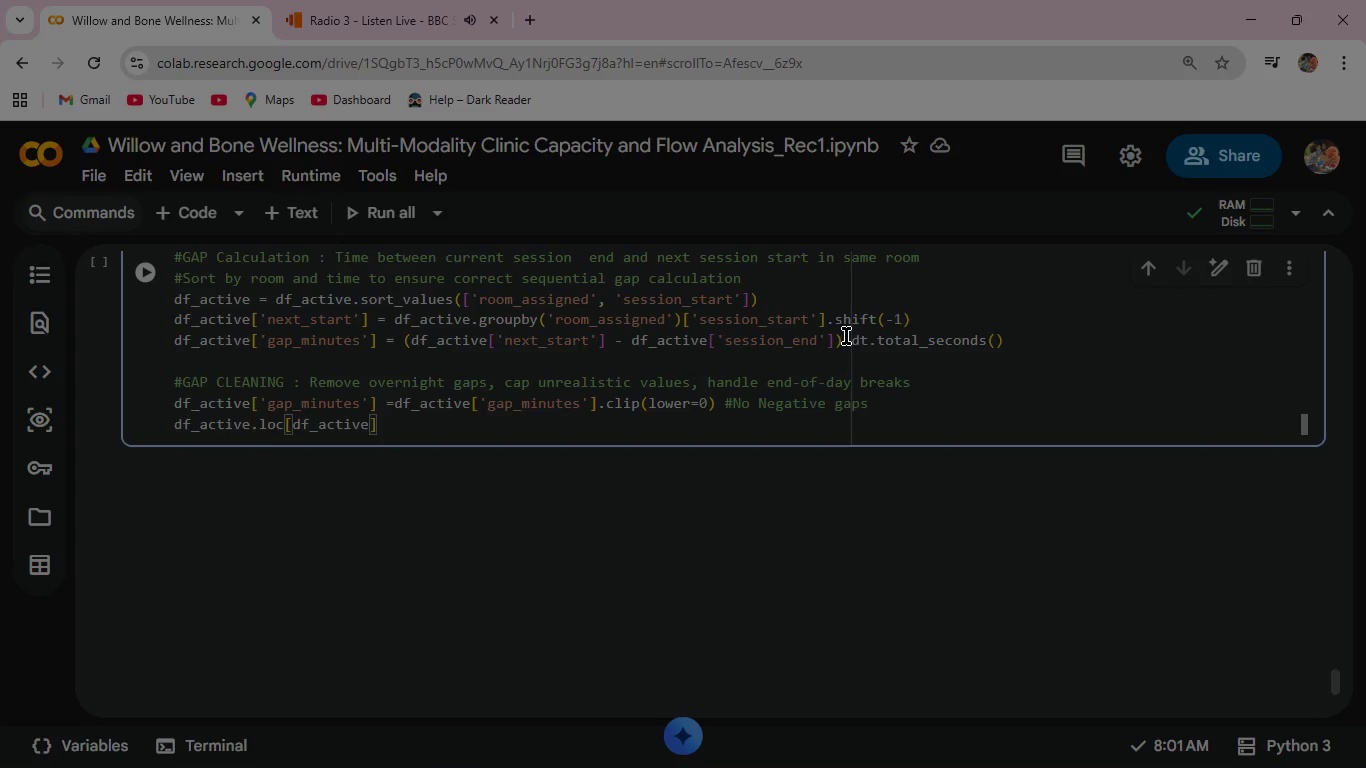 
wait(9.47)
 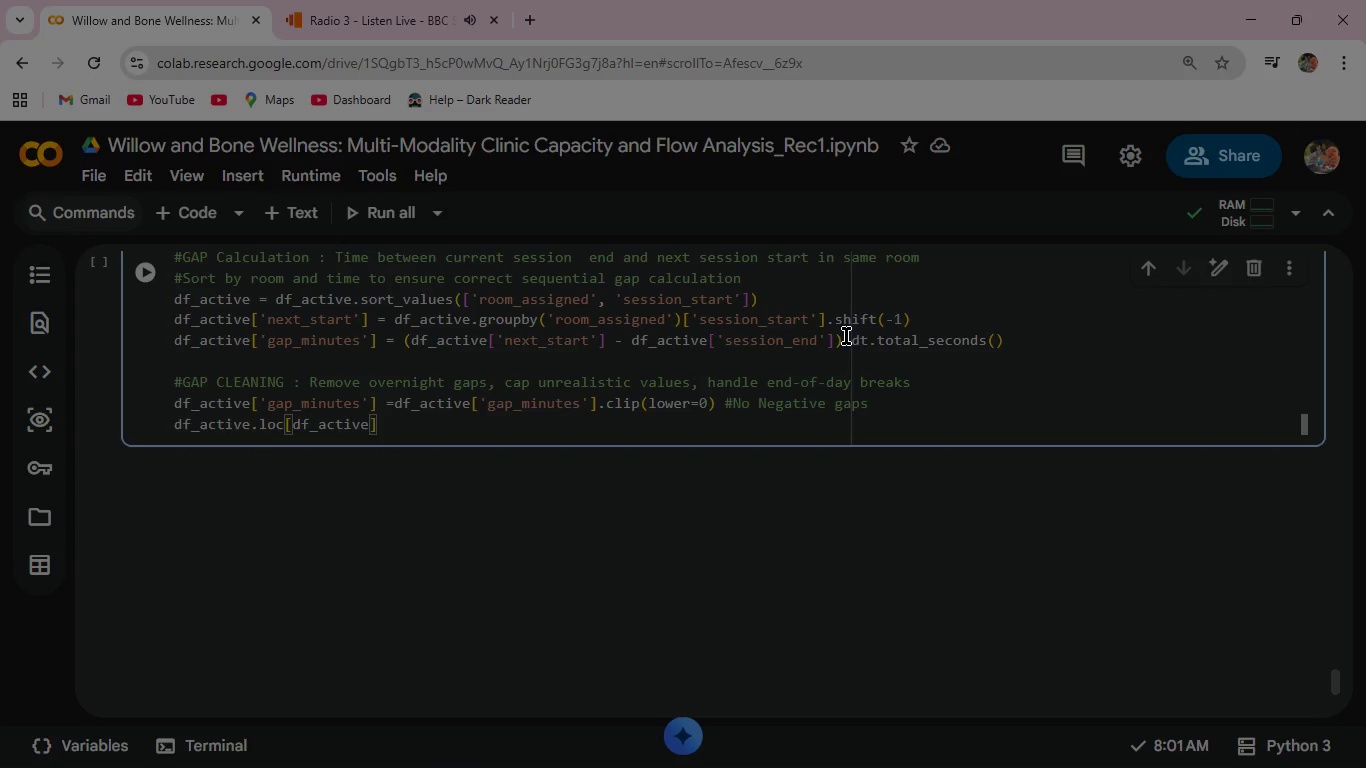 
type({"Gap)
 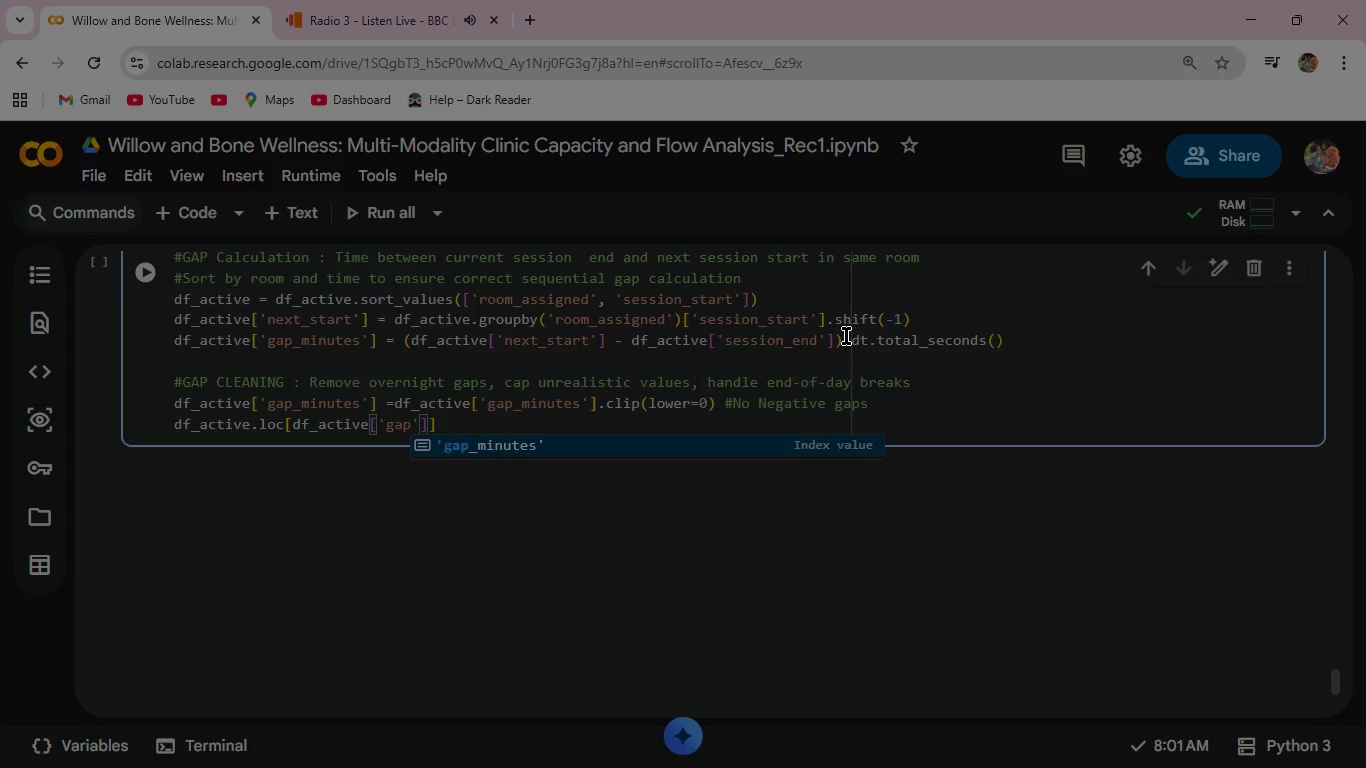 
key(Enter)
 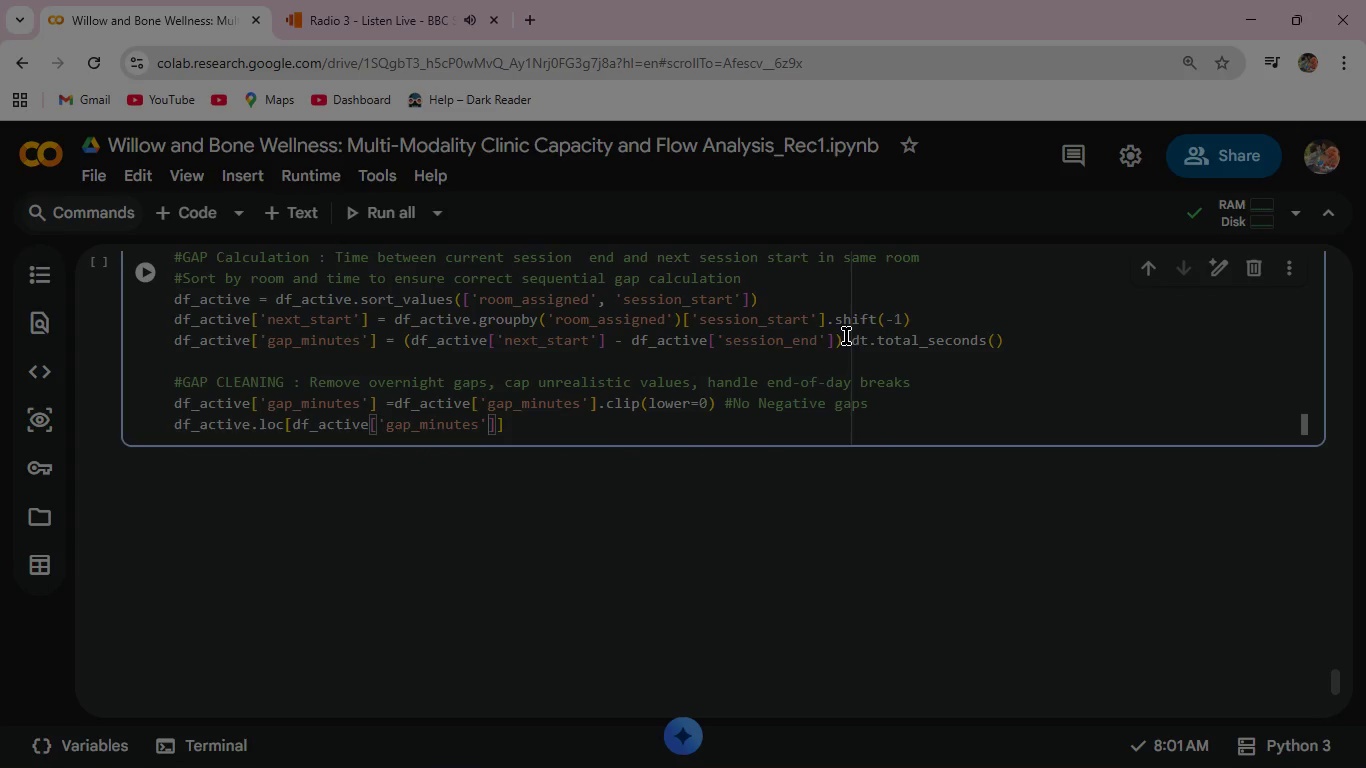 
key(ArrowRight)
 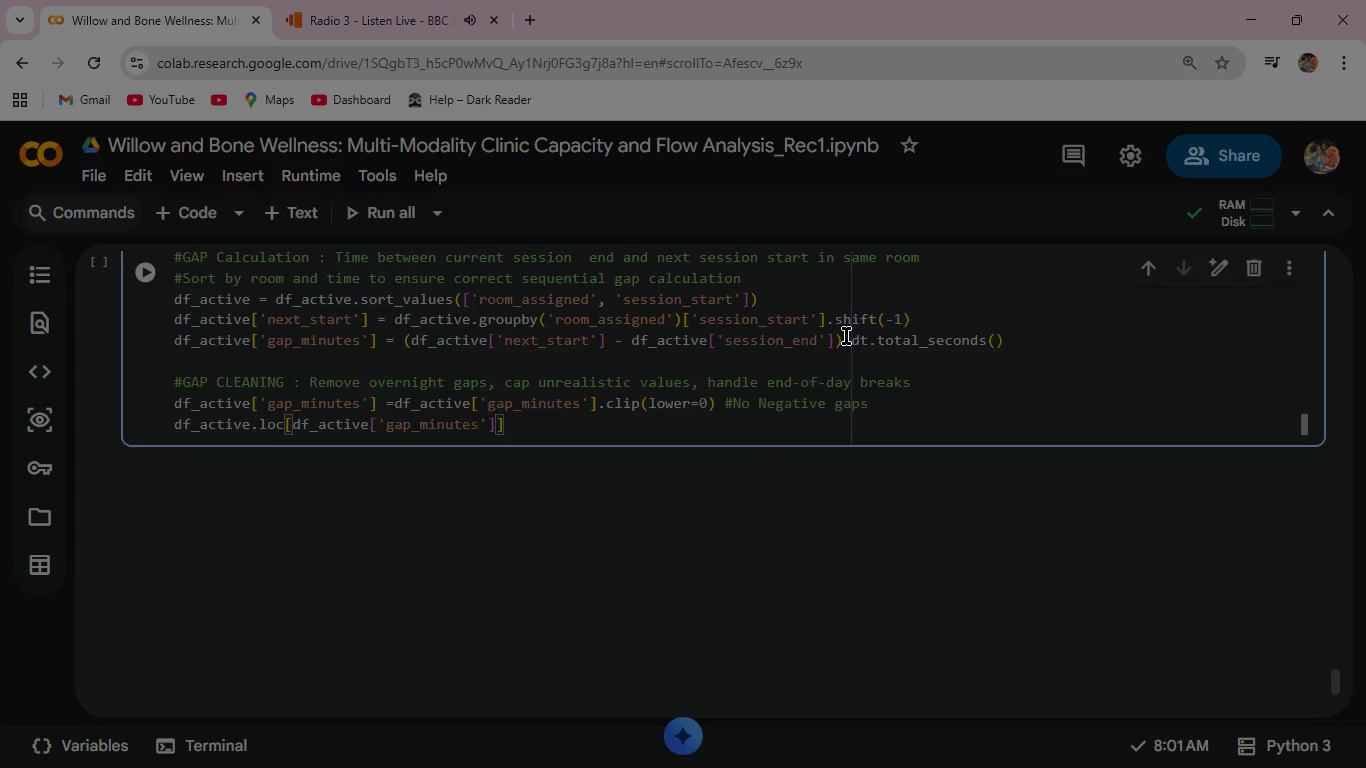 
type( >180,)
 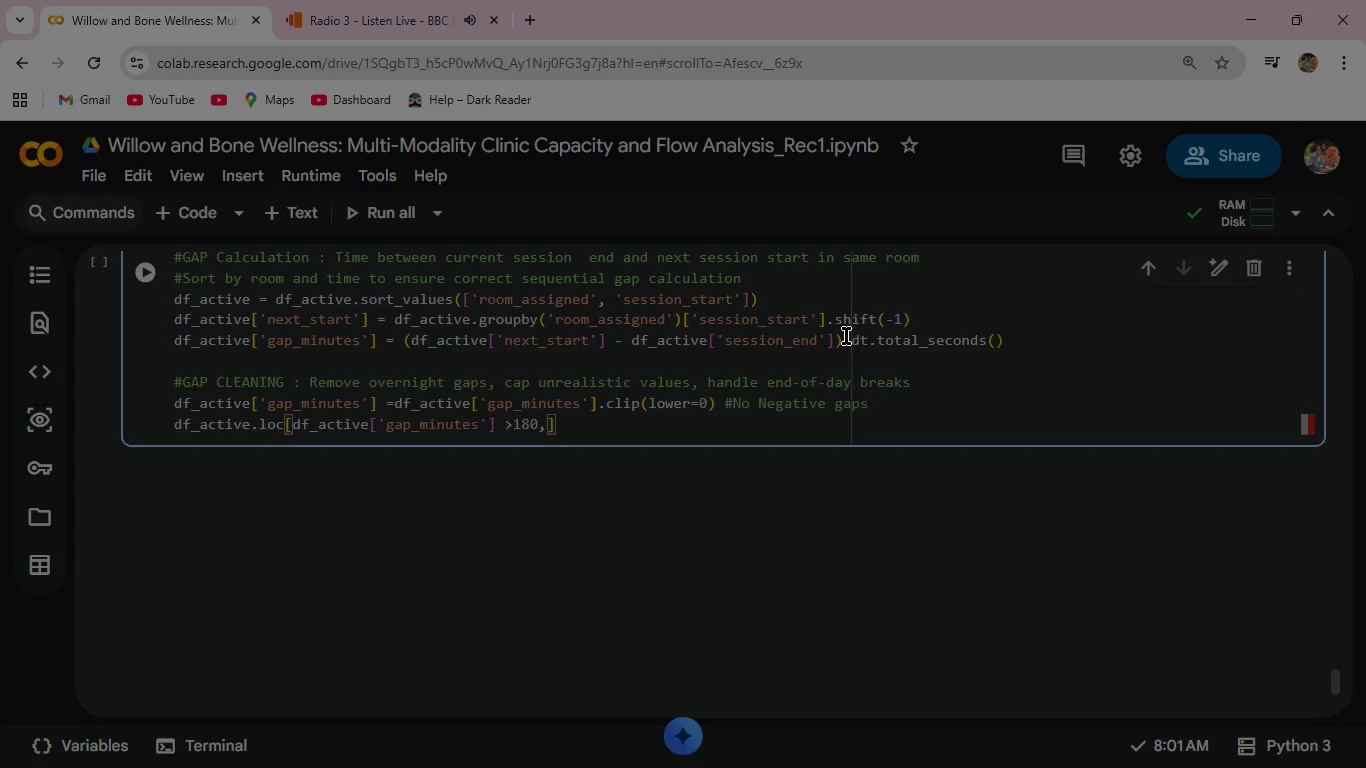 
key(ArrowLeft)
 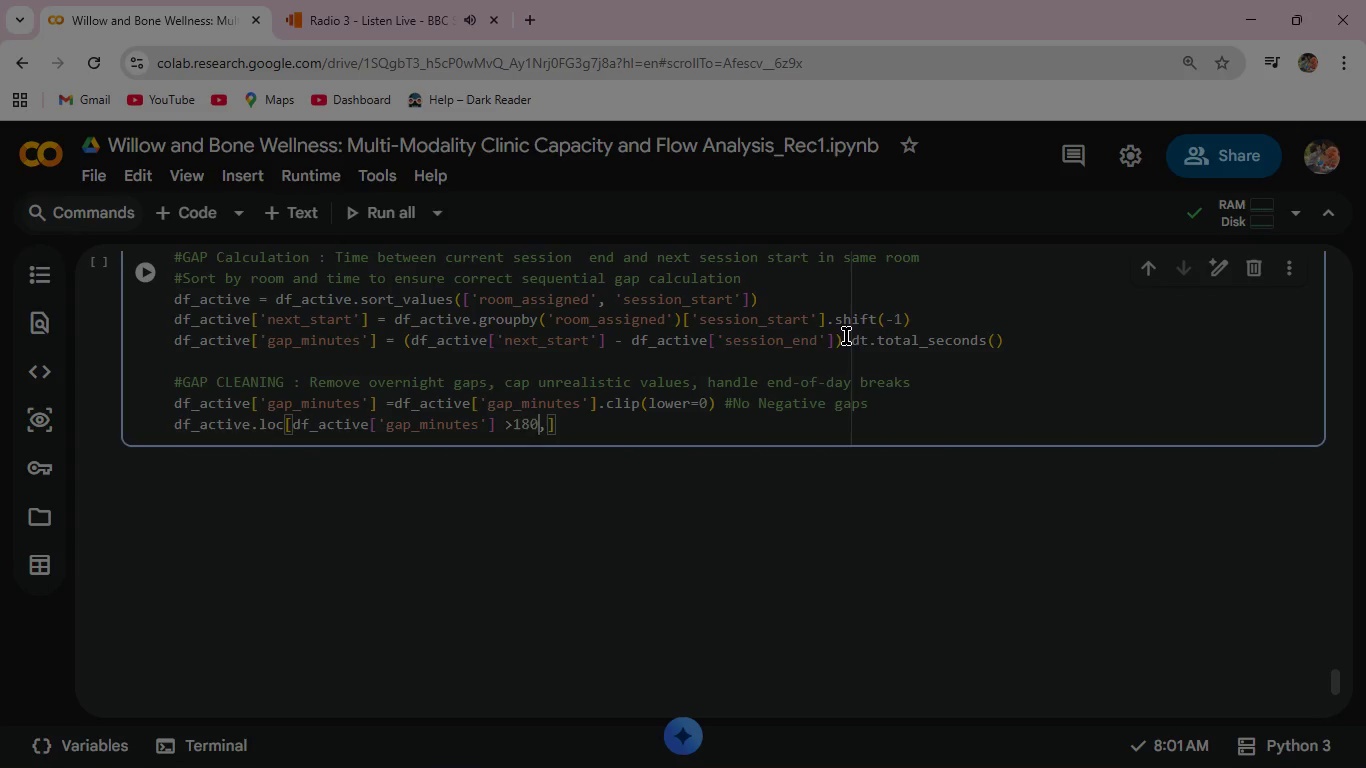 
key(ArrowLeft)
 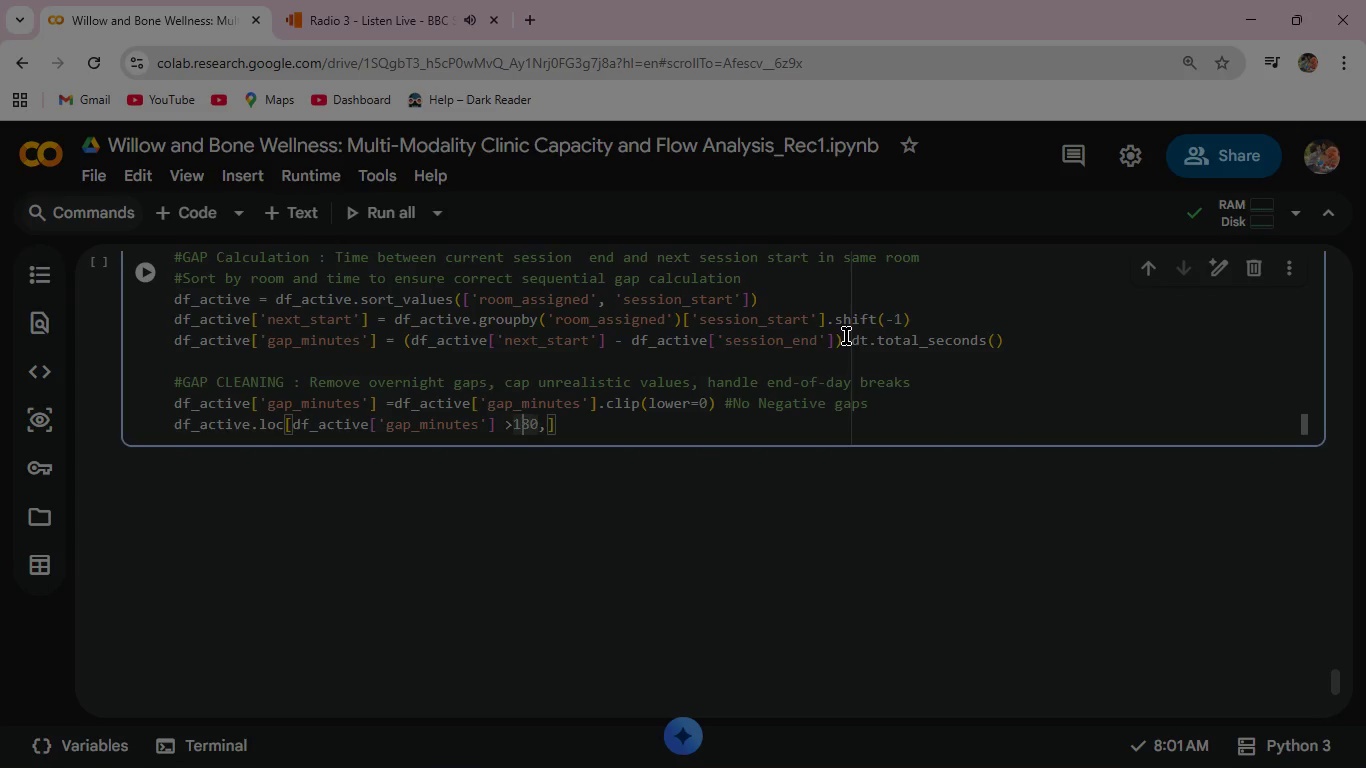 
key(ArrowLeft)
 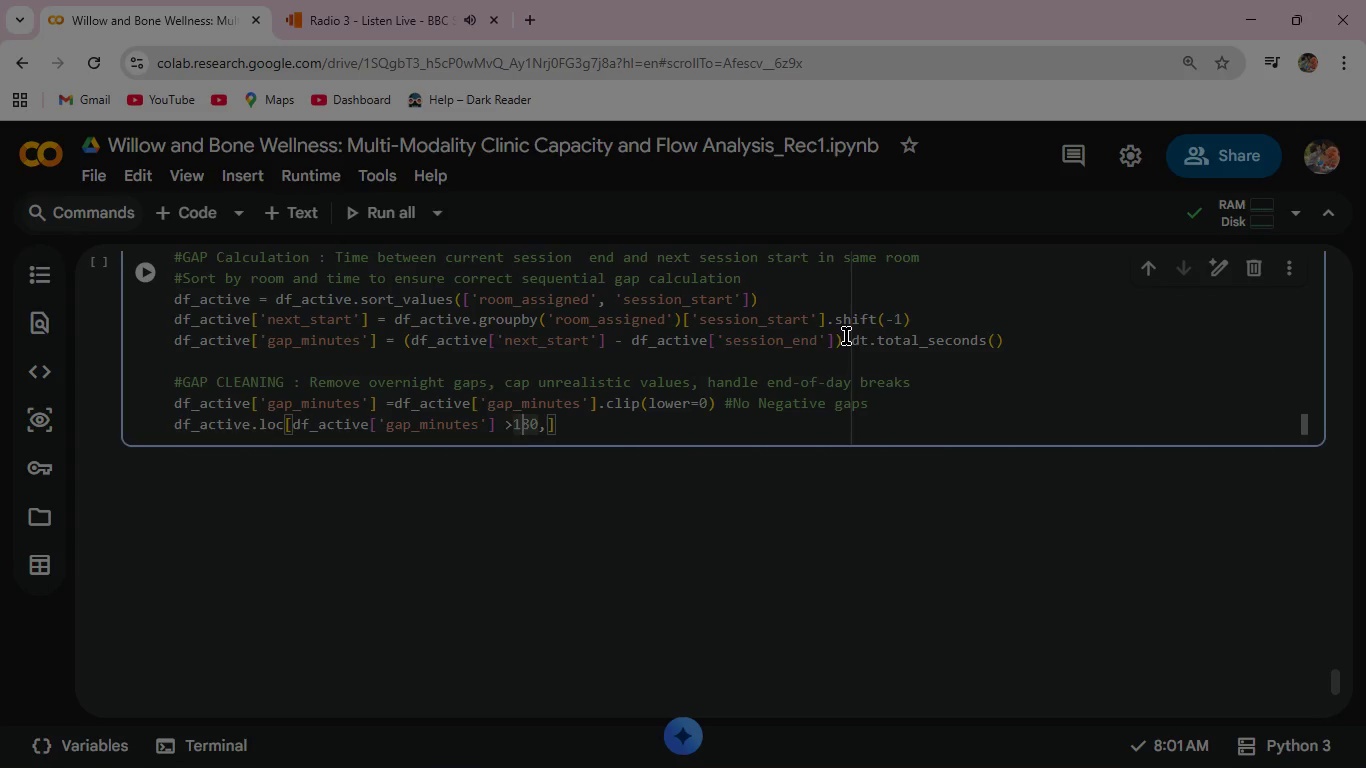 
key(ArrowLeft)
 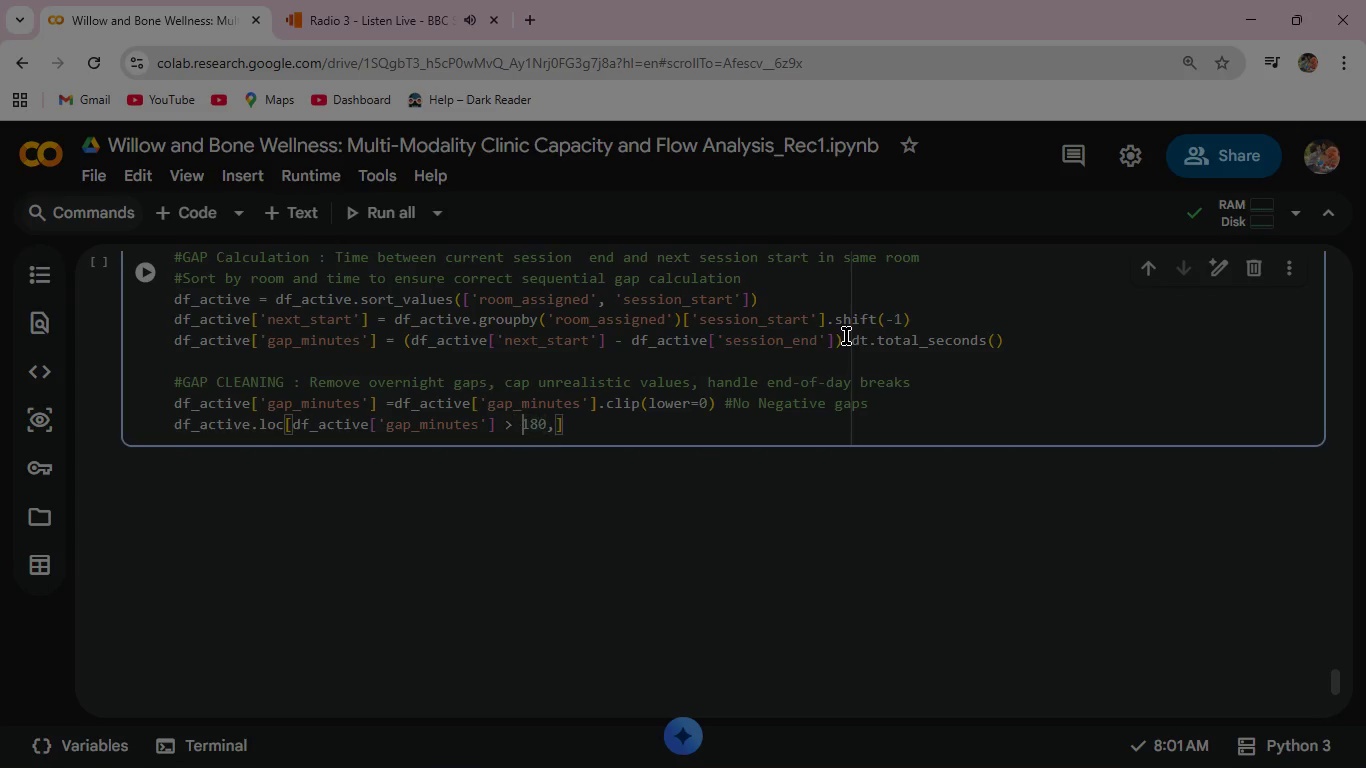 
key(Space)
 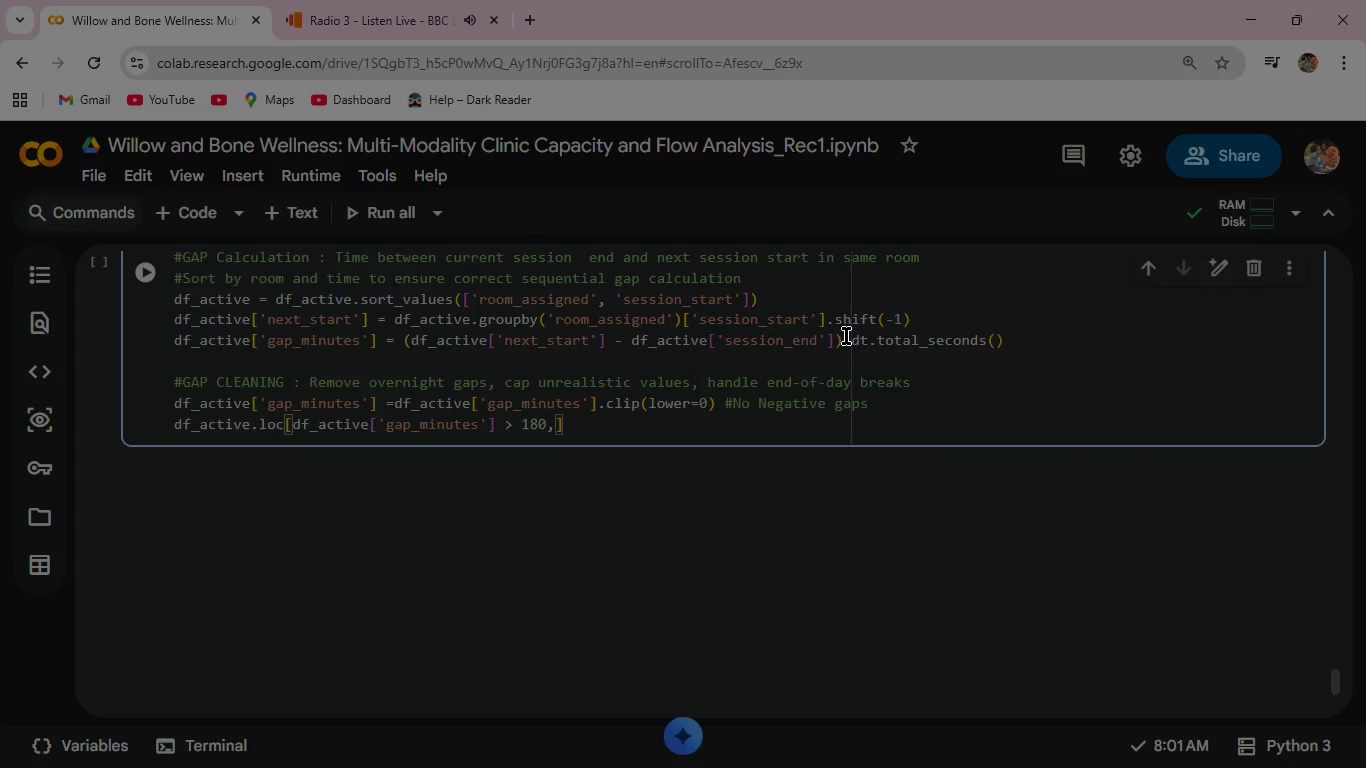 
key(ArrowRight)
 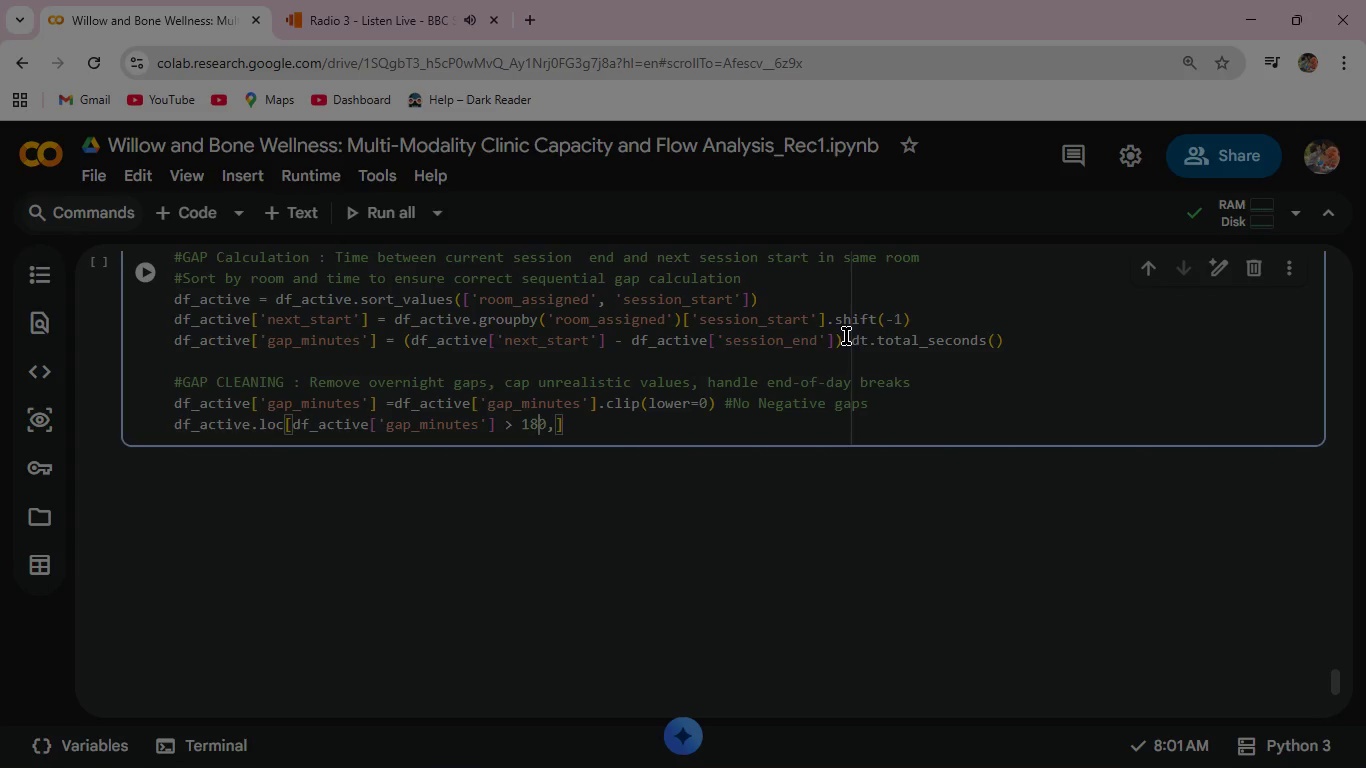 
key(ArrowRight)
 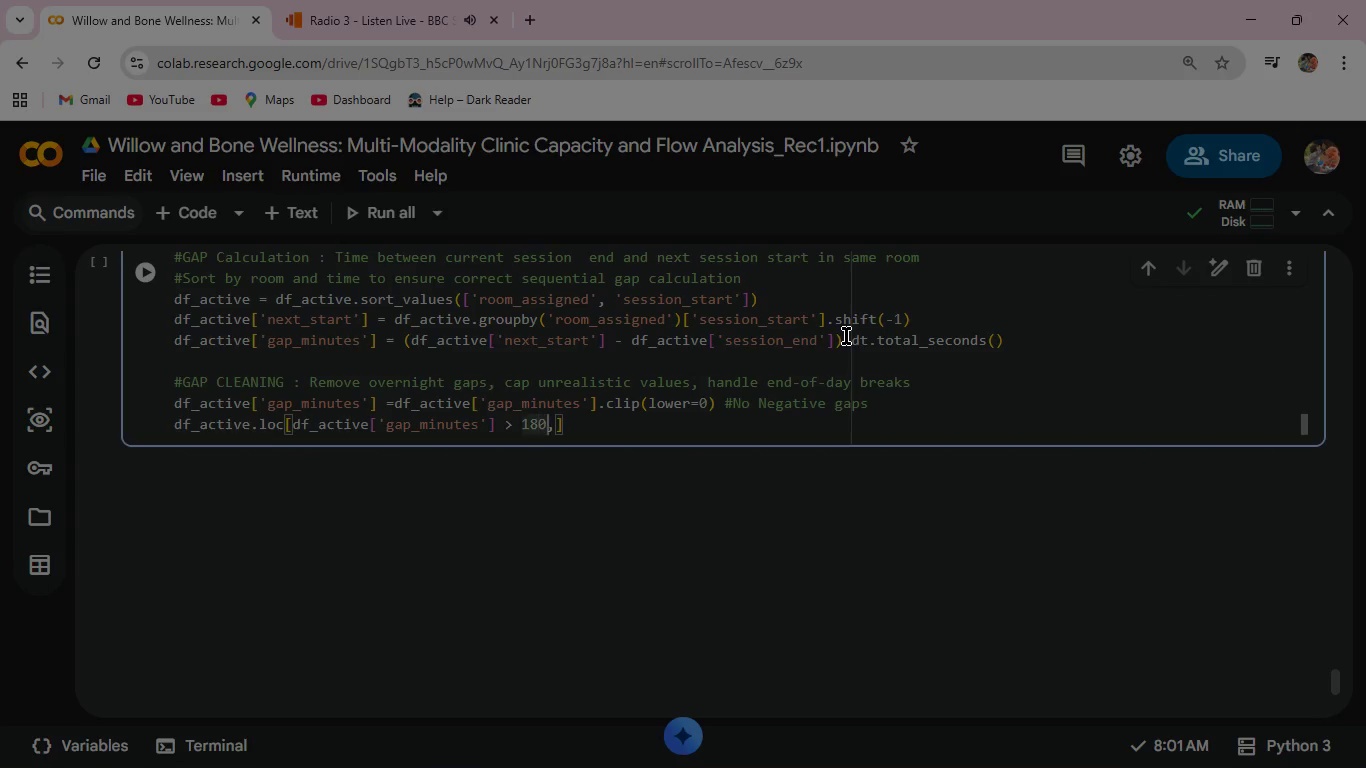 
key(ArrowRight)
 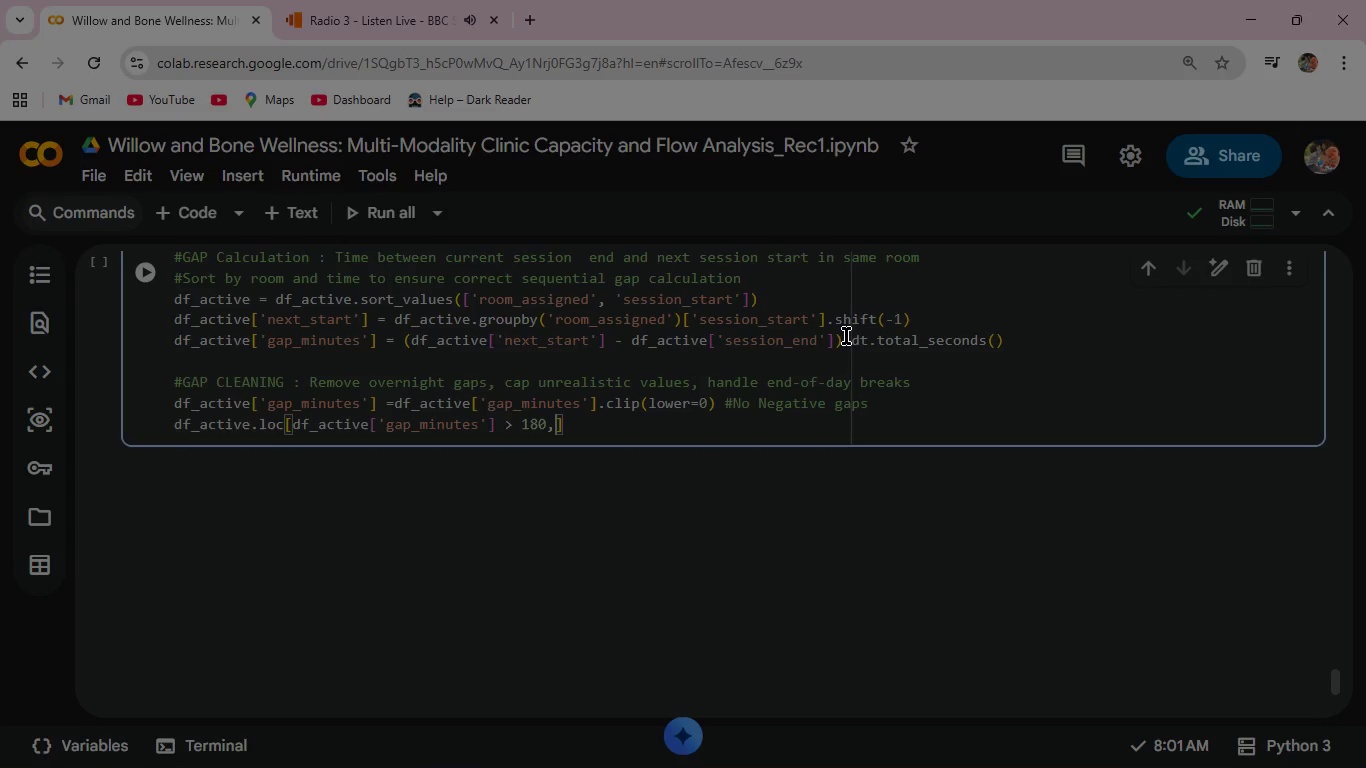 
key(ArrowRight)
 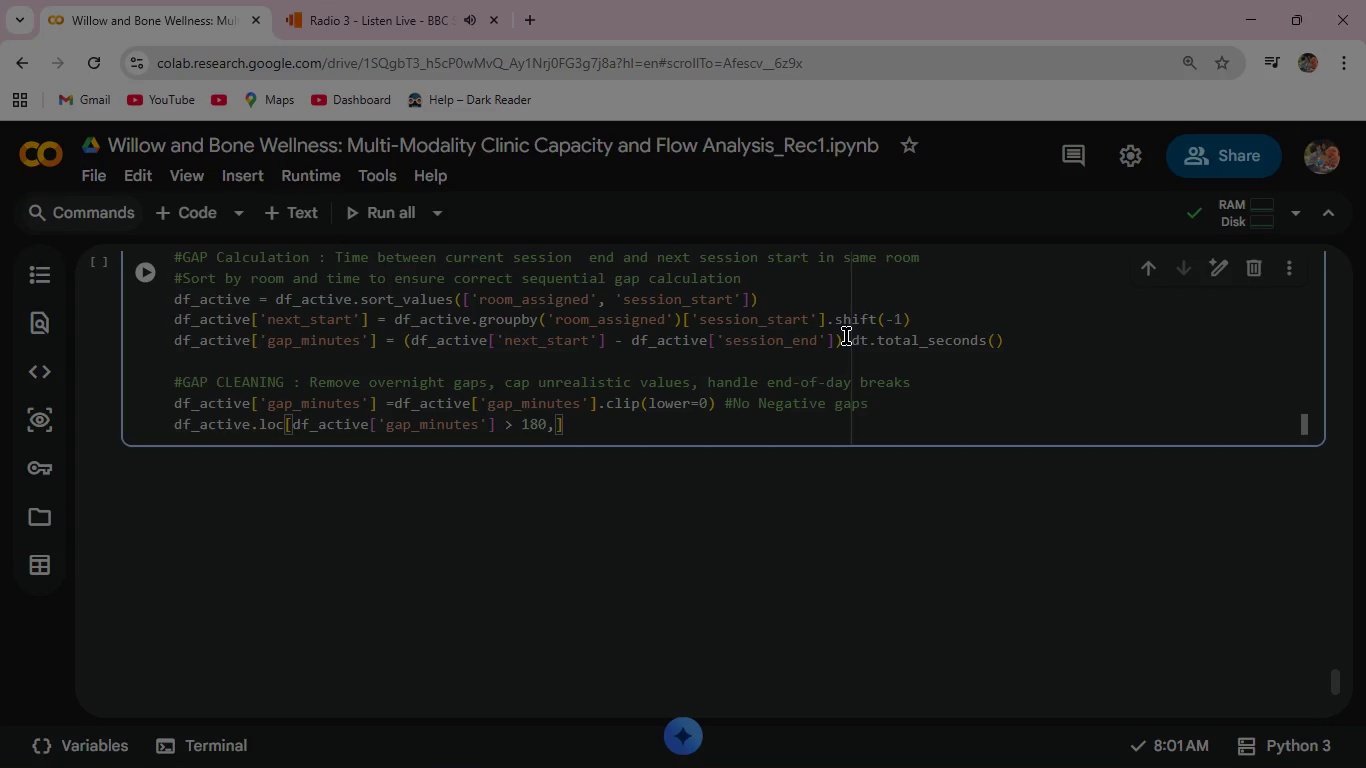 
wait(6.11)
 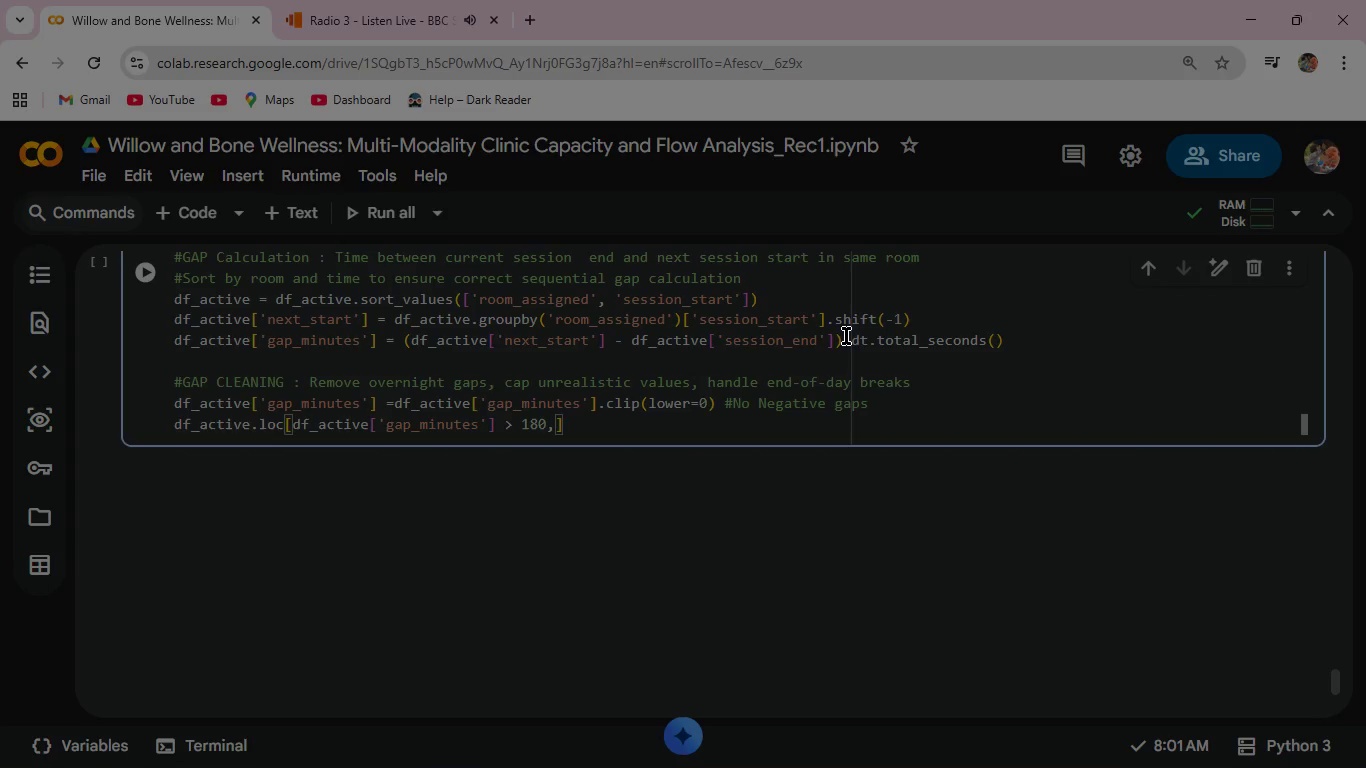 
type( 'gap_minutes)
 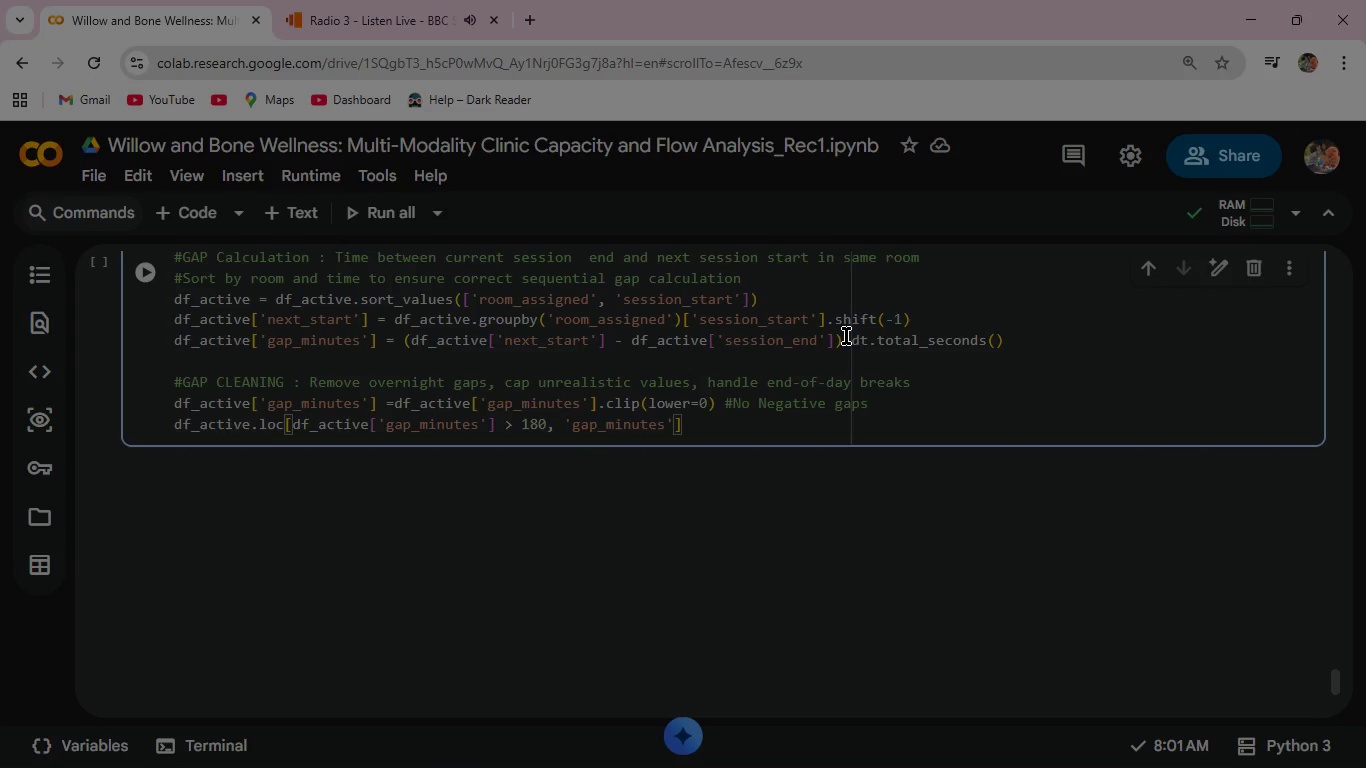 
key(ArrowRight)
 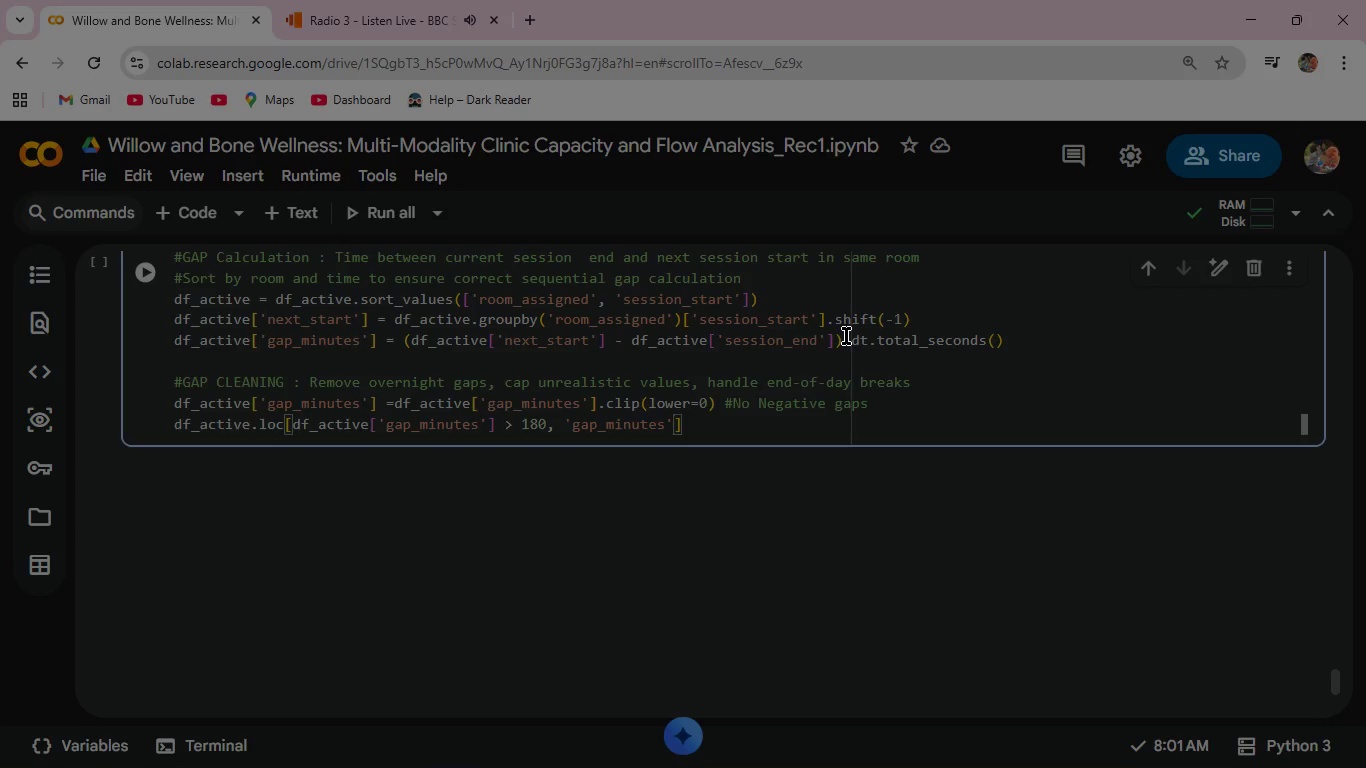 
key(ArrowRight)
 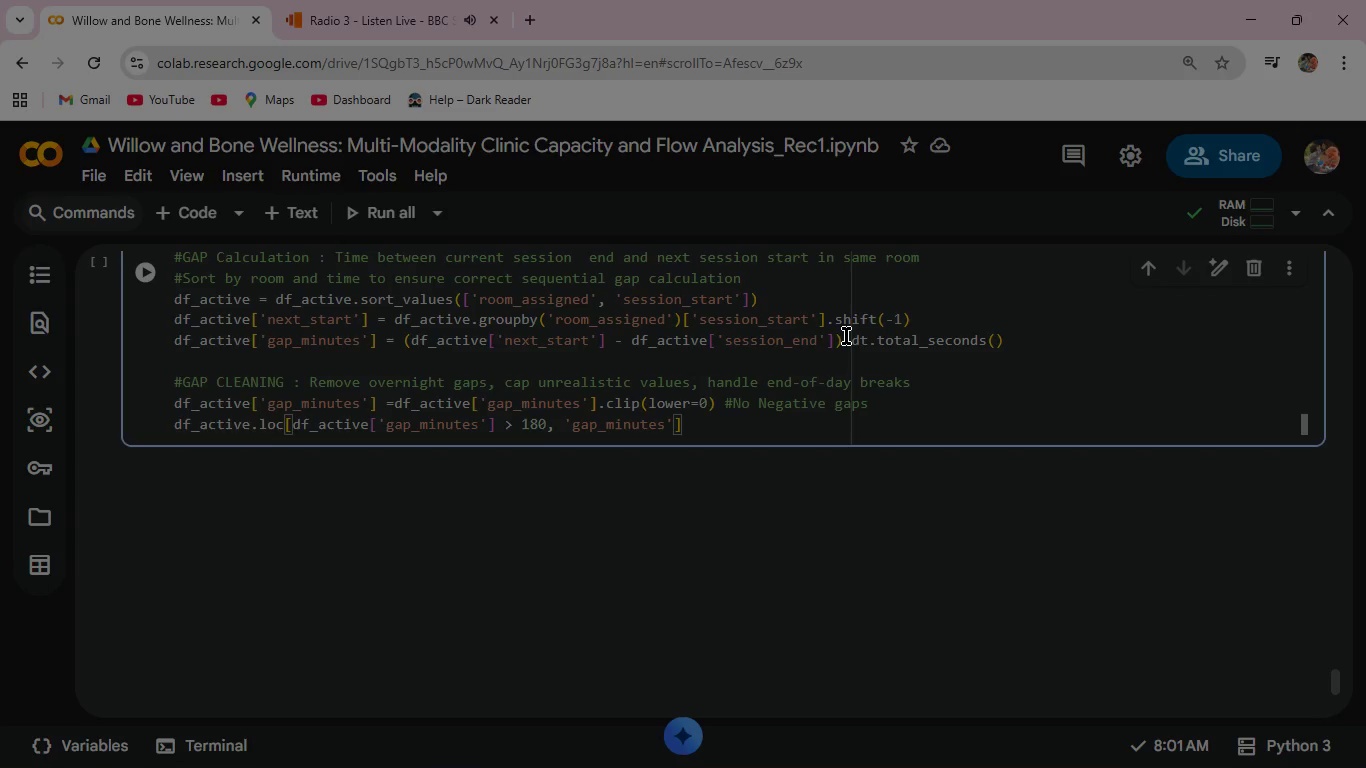 
type( = np.nan)
 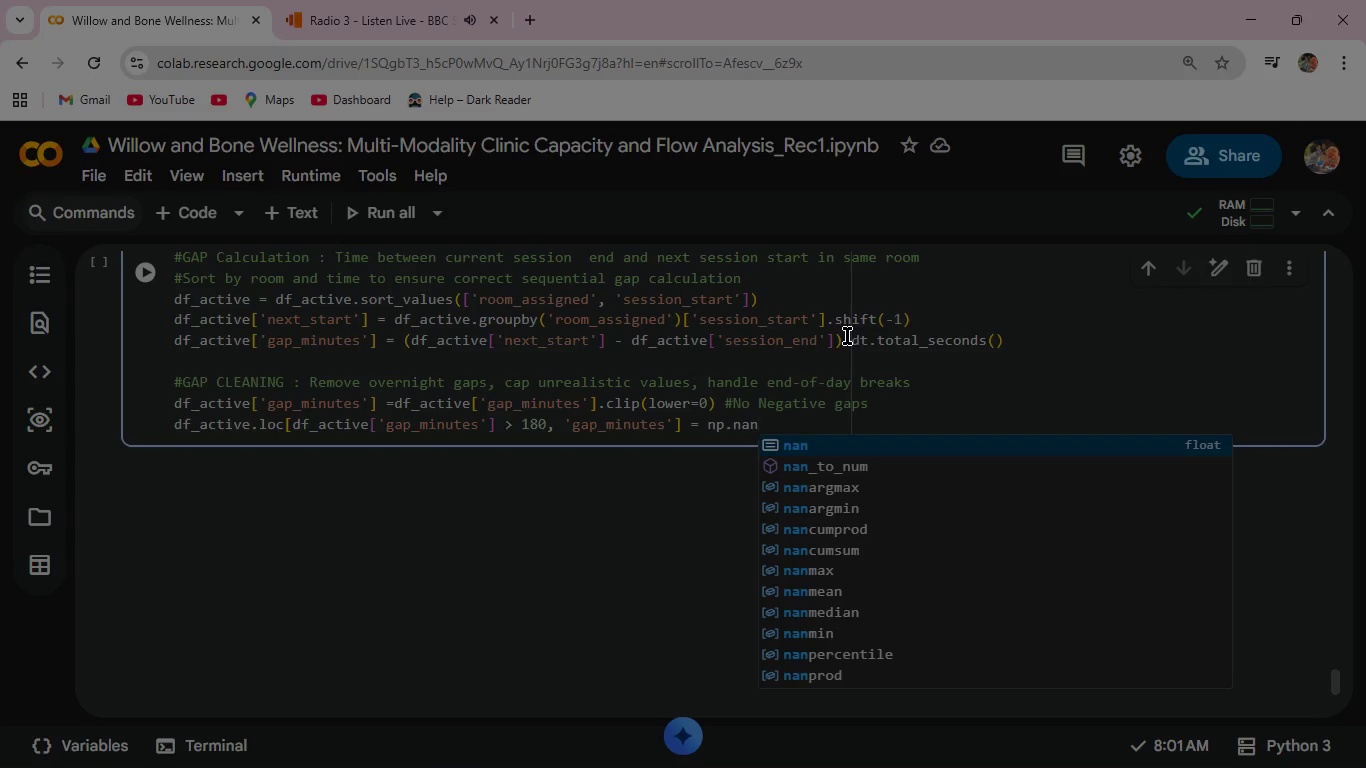 
wait(8.52)
 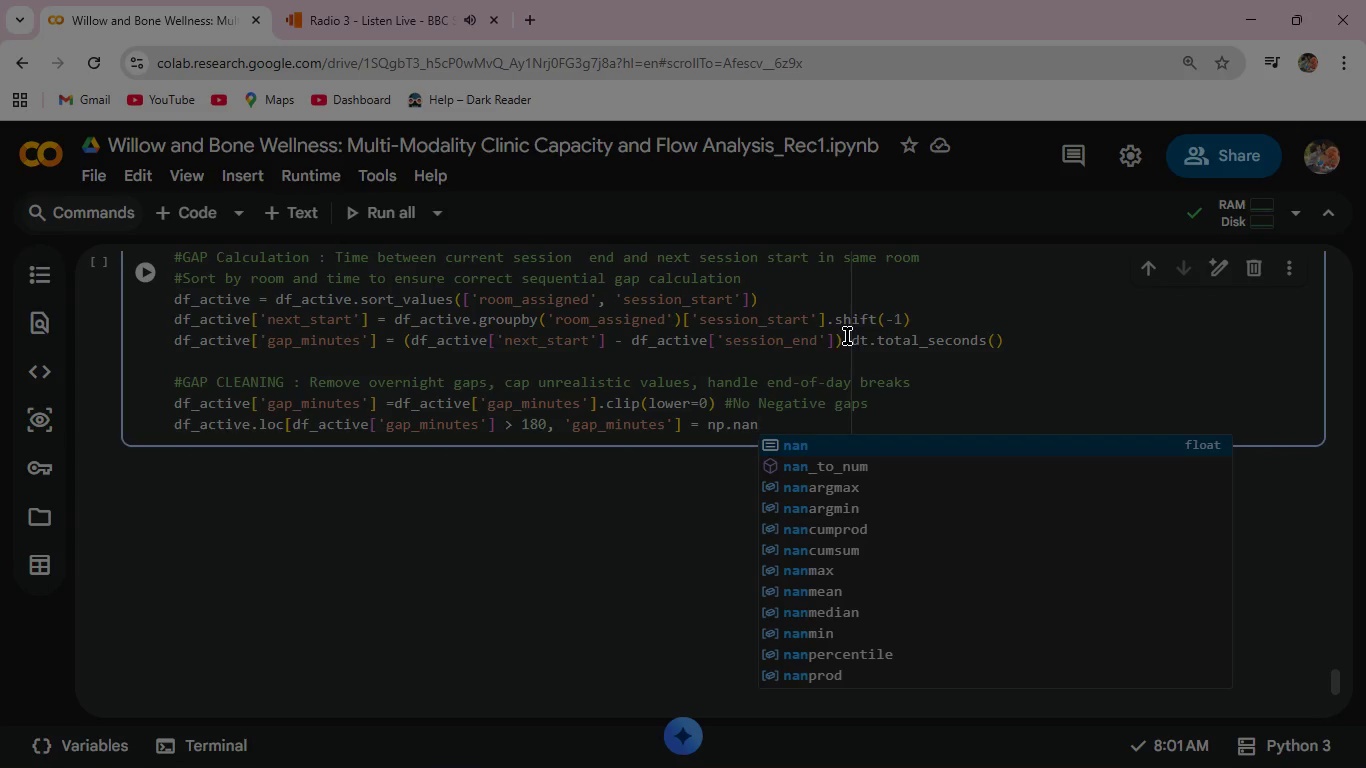 
left_click([793, 419])
 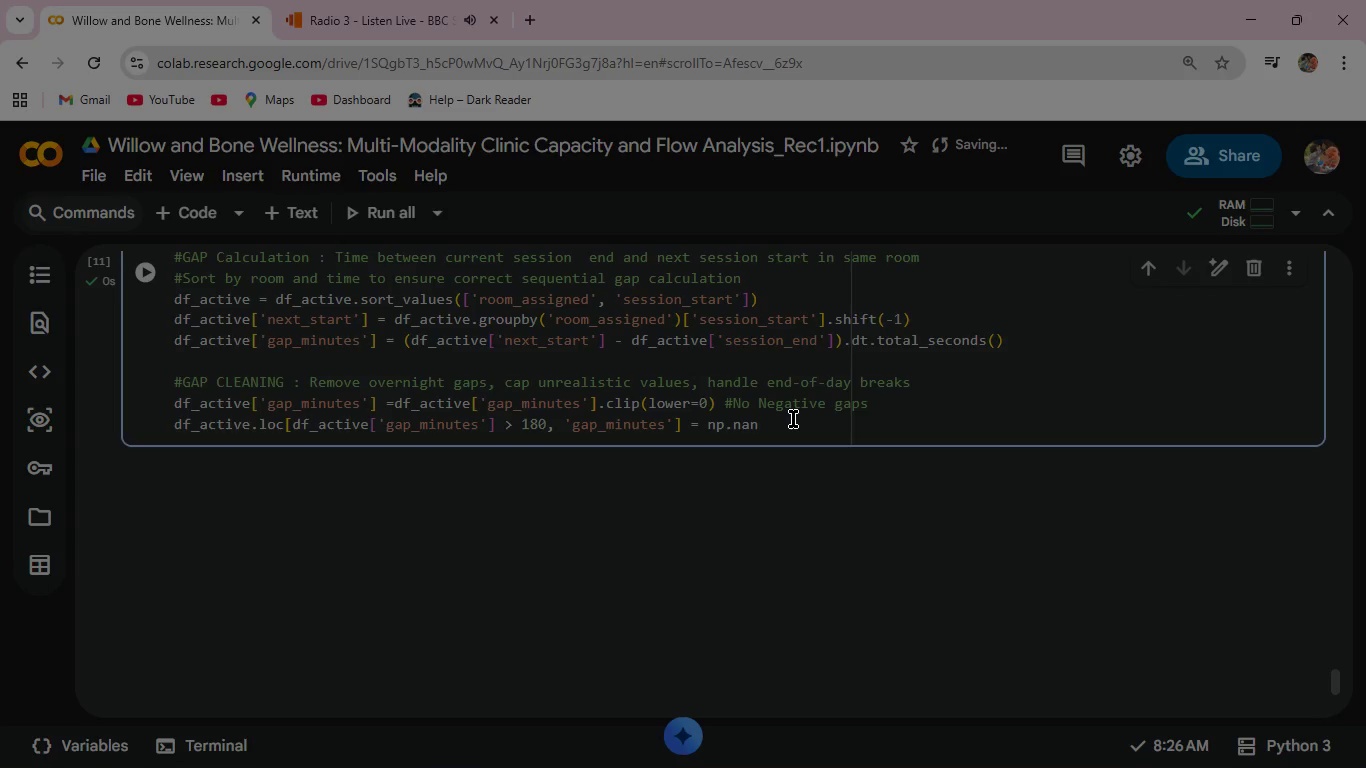 
wait(6.11)
 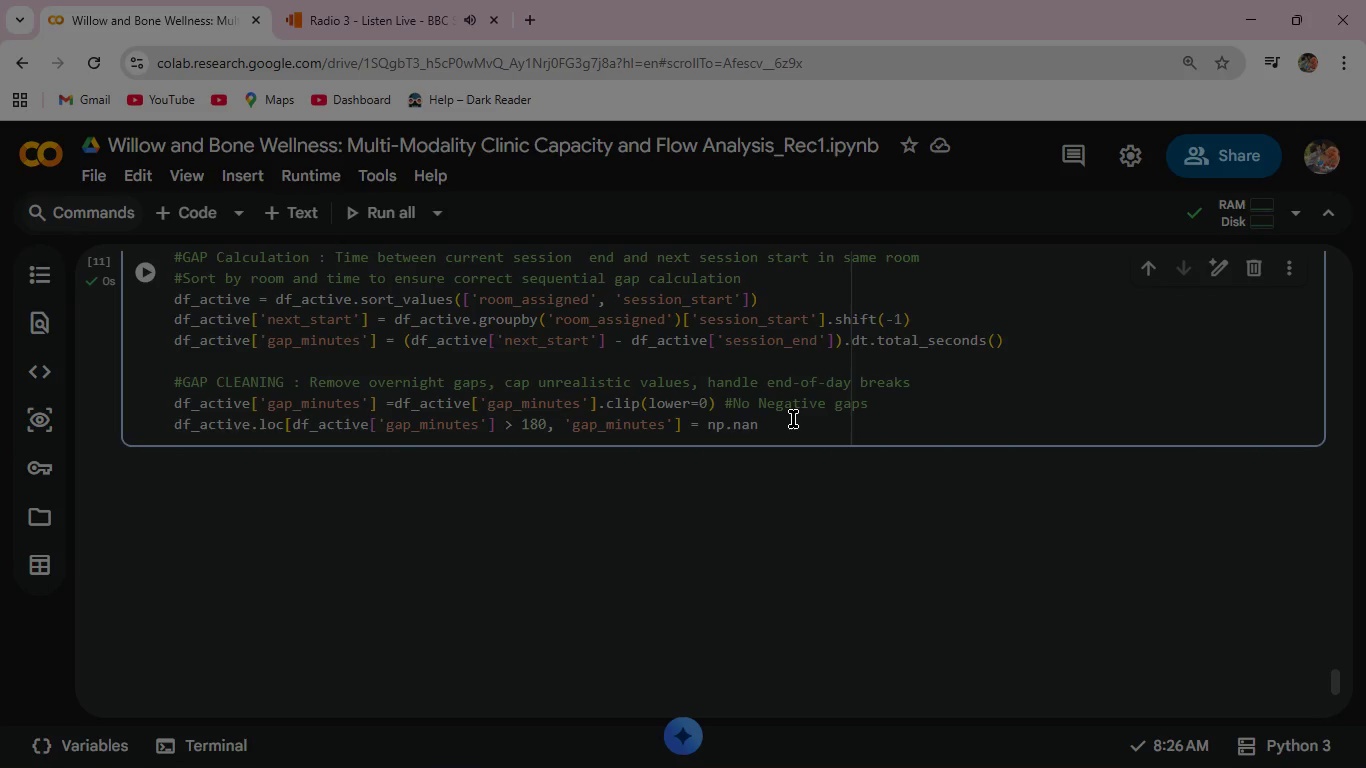 
key(Enter)
 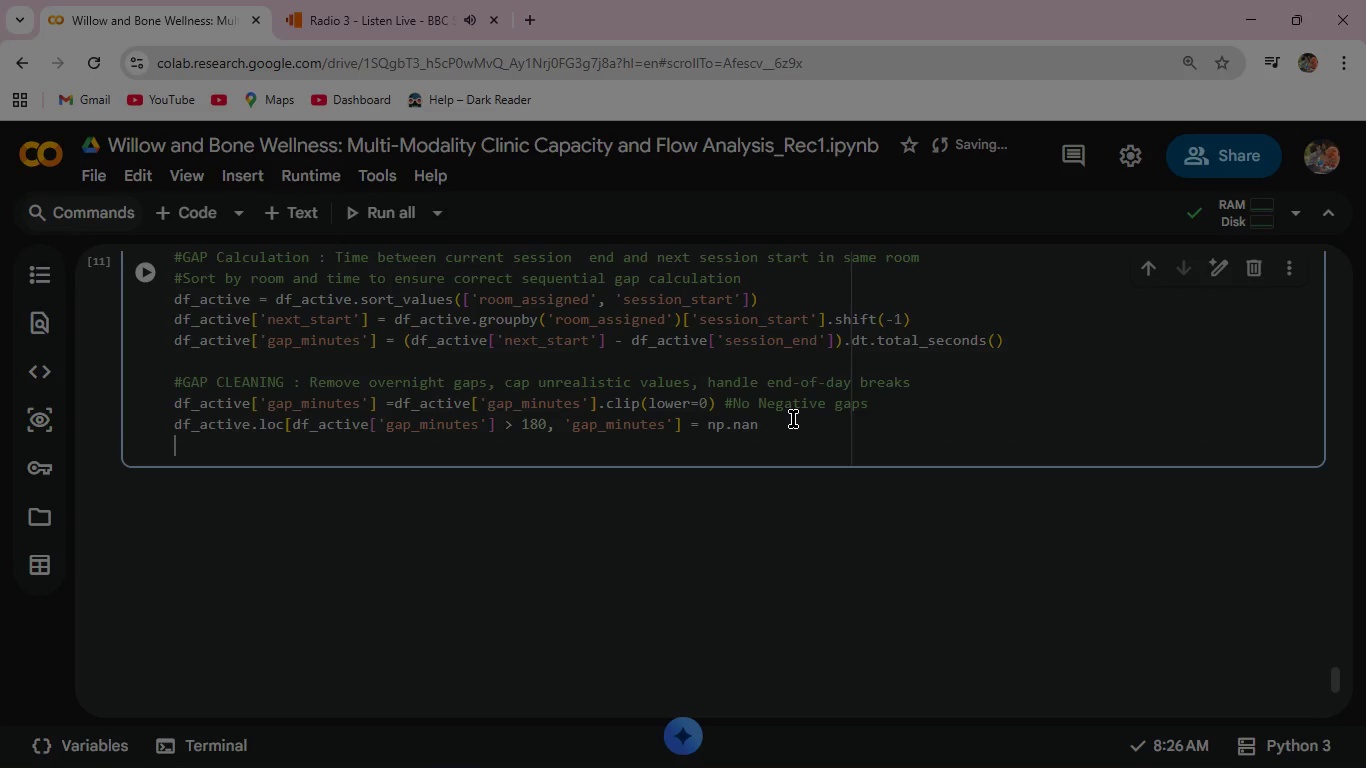 
key(Enter)
 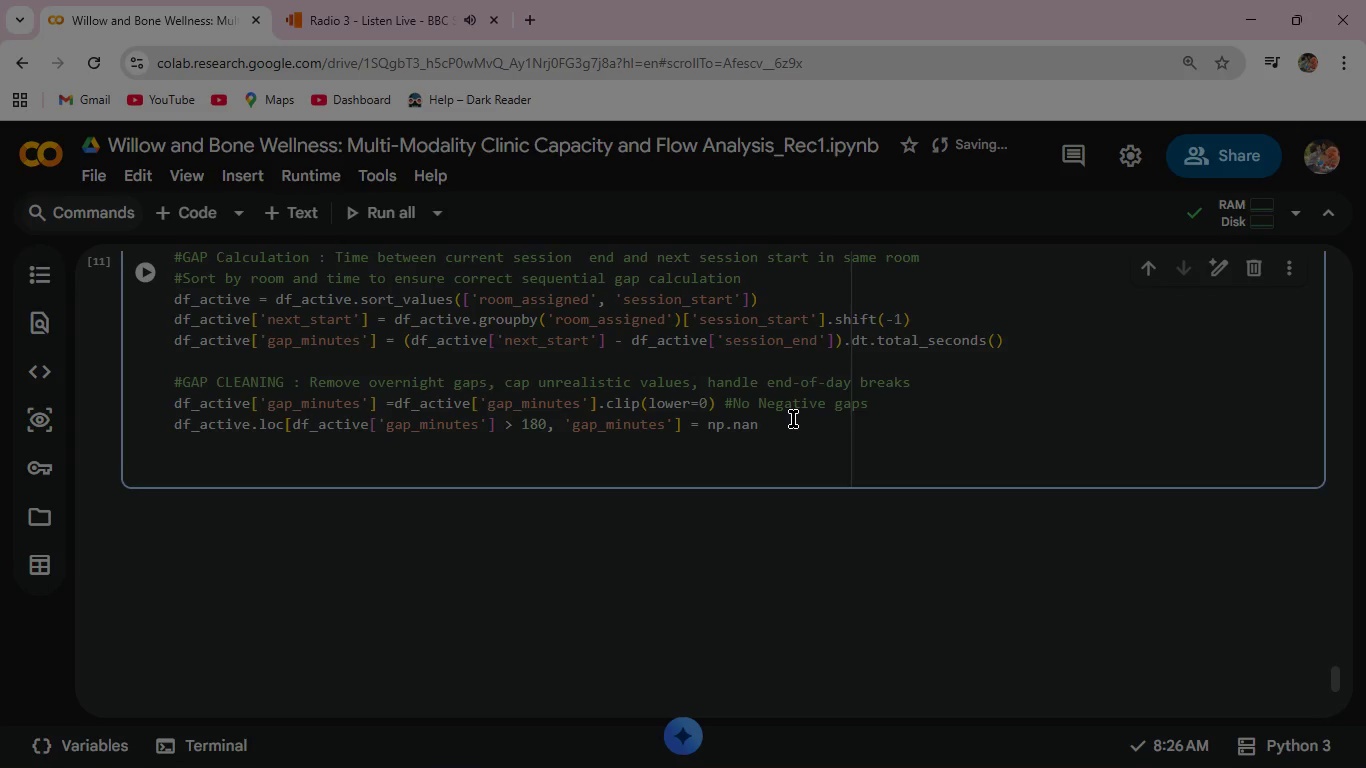 
type(#AGGREGATE METRICS)
 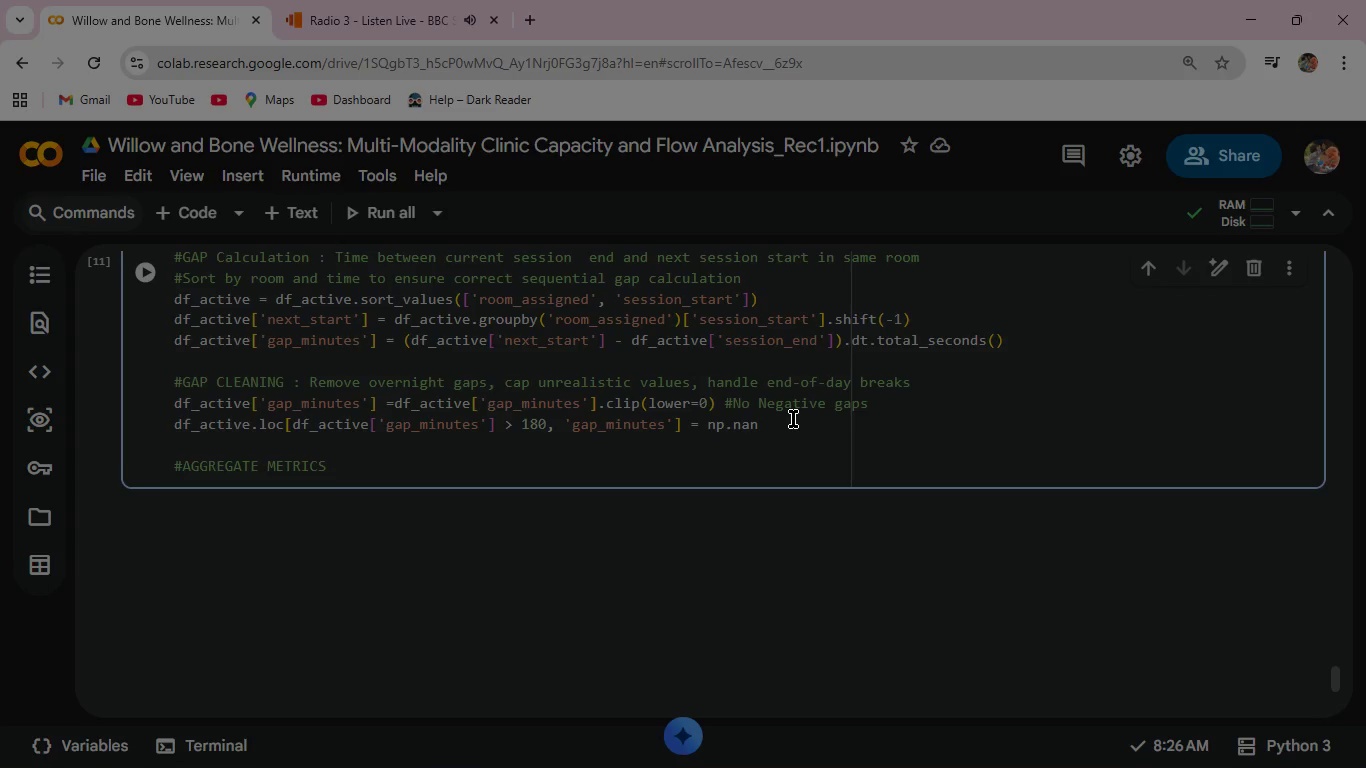 
wait(5.27)
 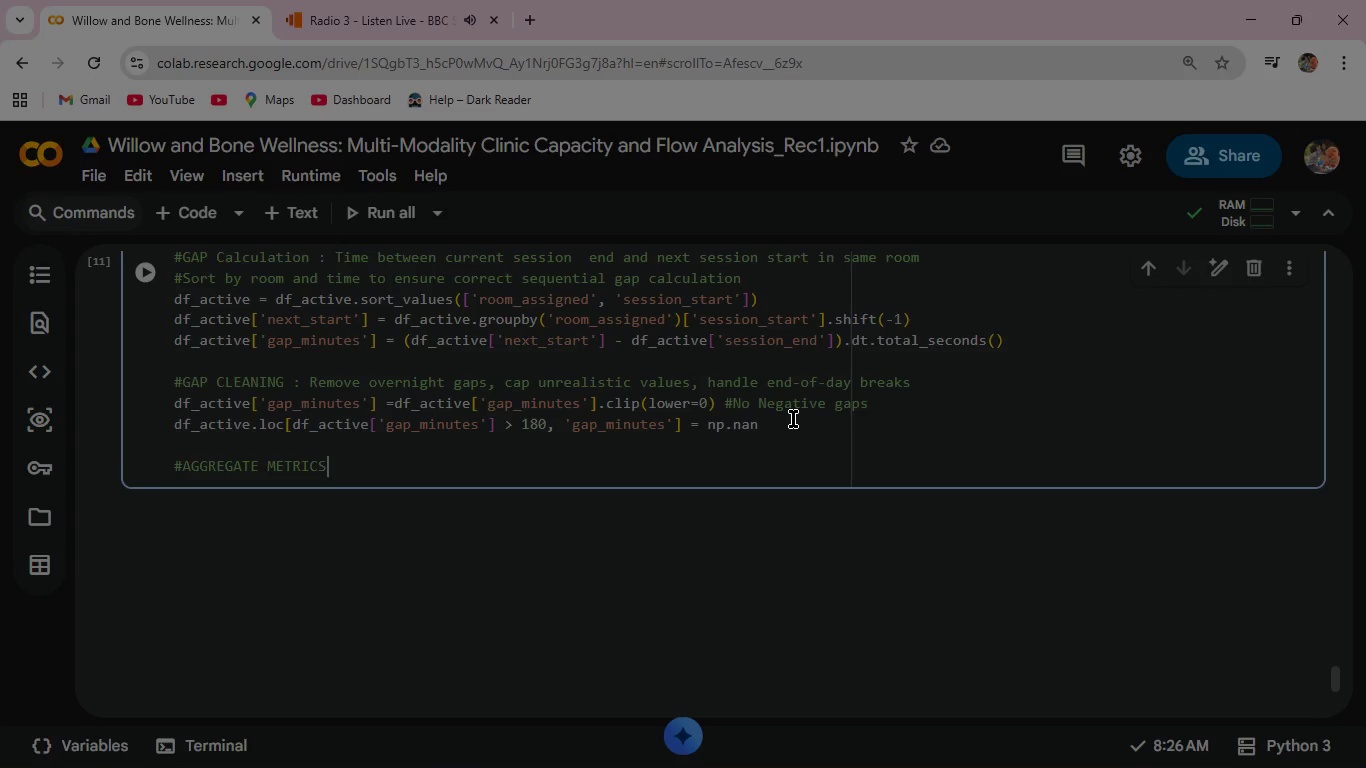 
type(: Calculate weekly white space by day type for )
 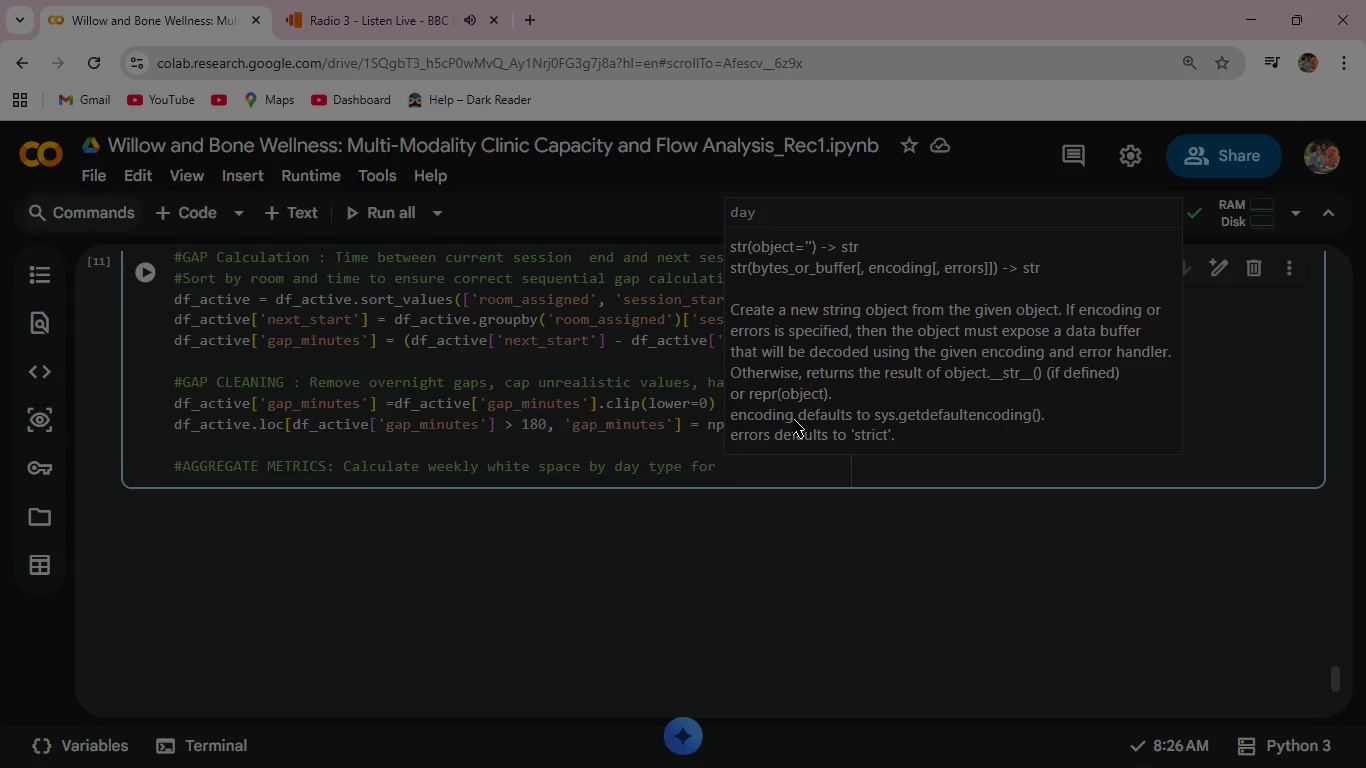 
type(pilot planning )
 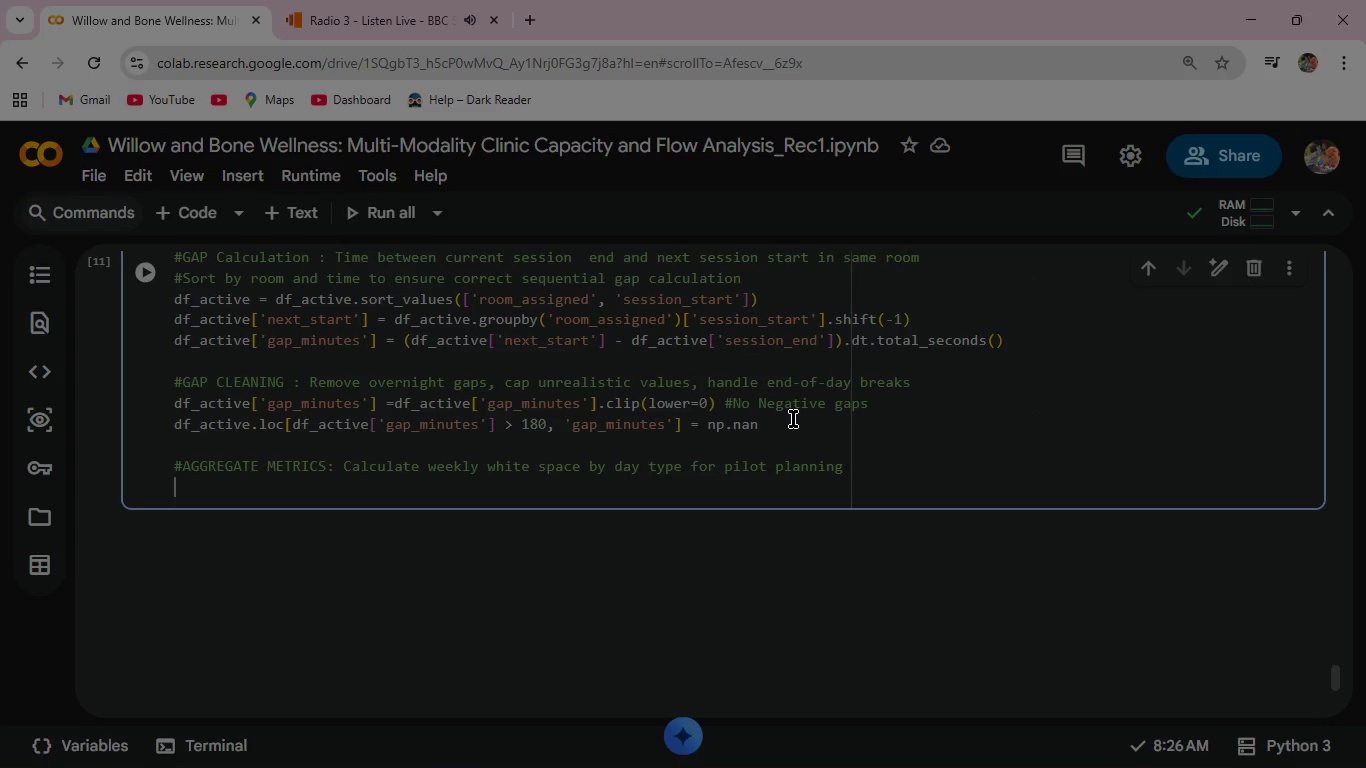 
key(Enter)
 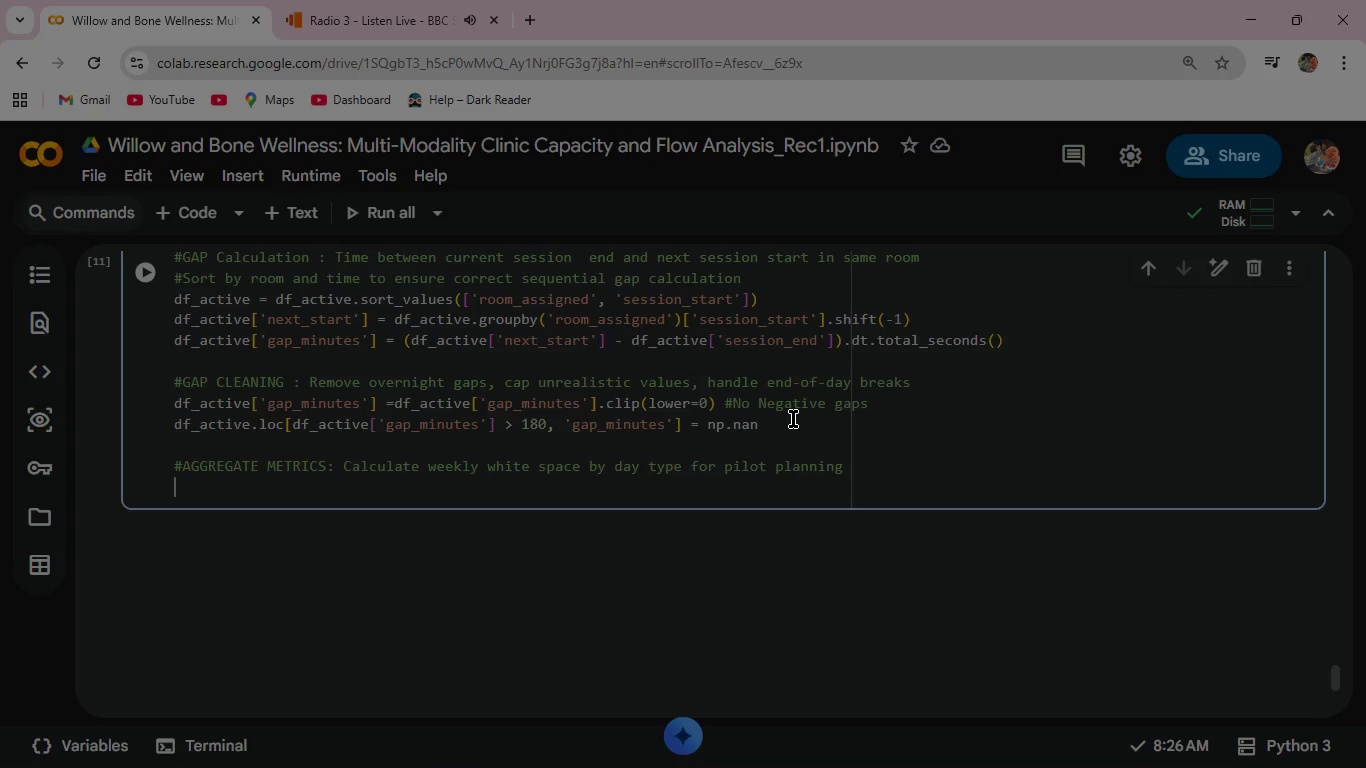 
wait(9.06)
 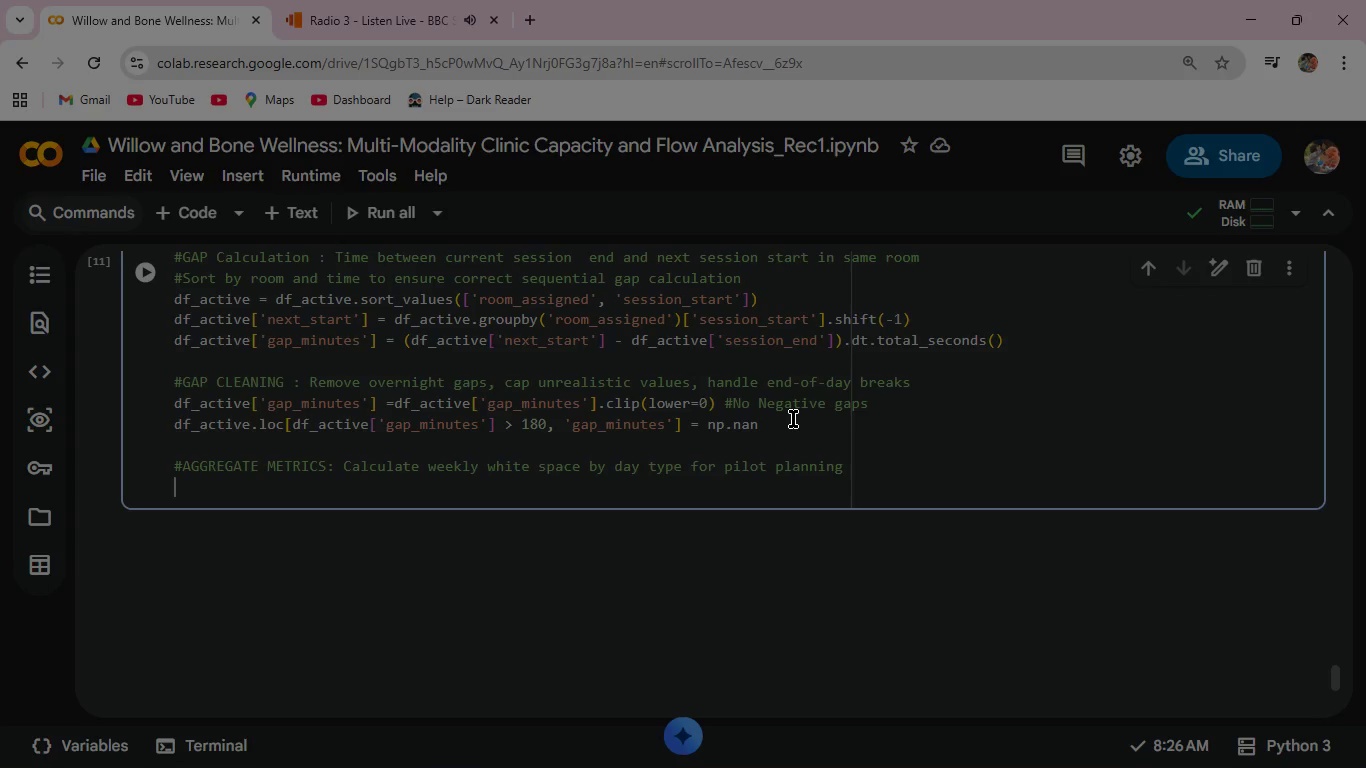 
type(weekday_gaps = df_active[)
 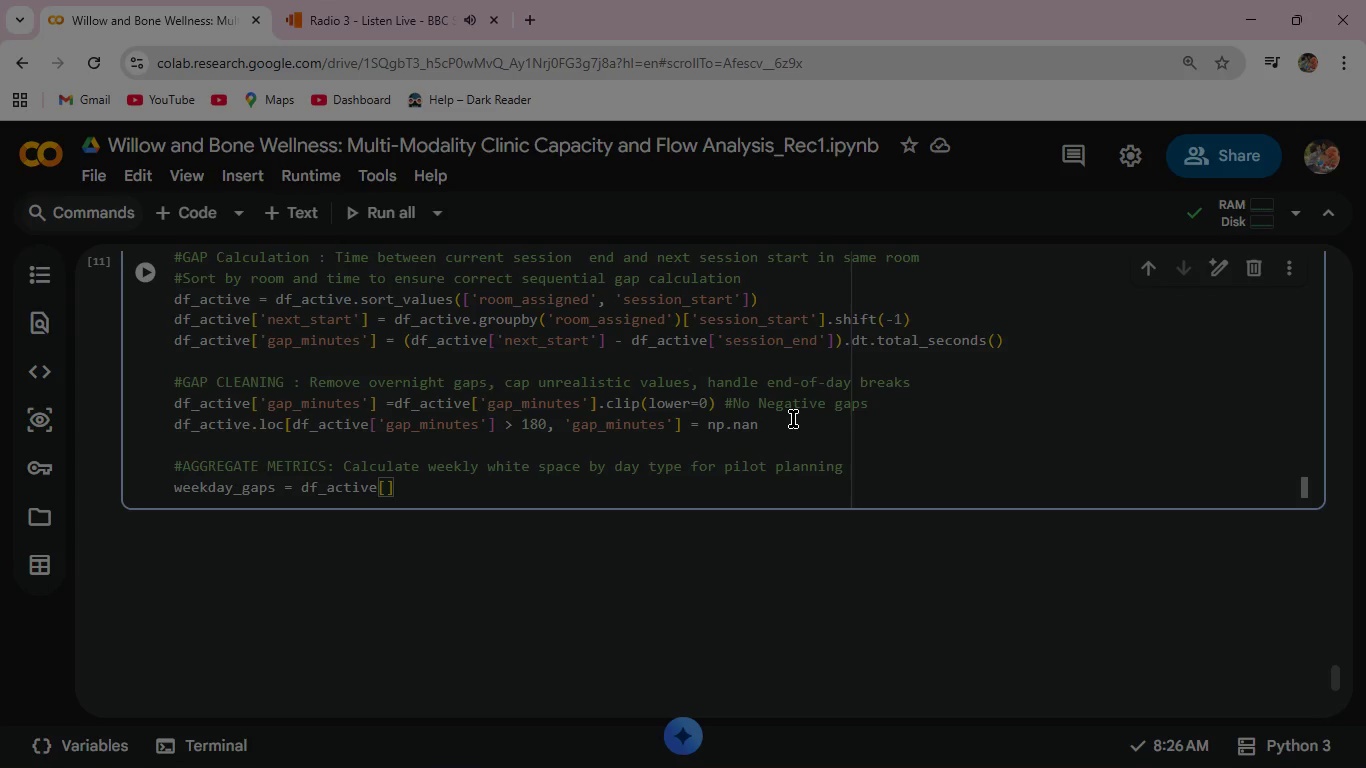 
type(~df_)
 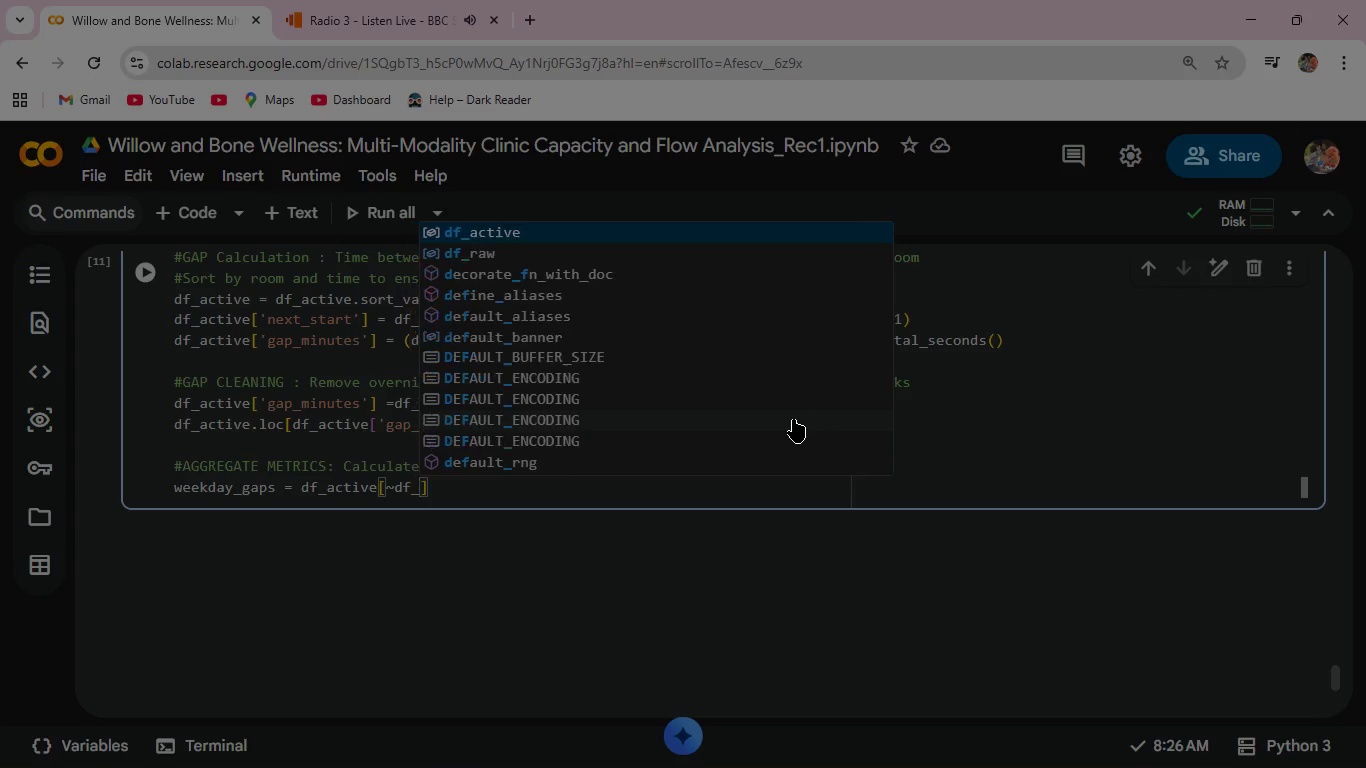 
key(Enter)
 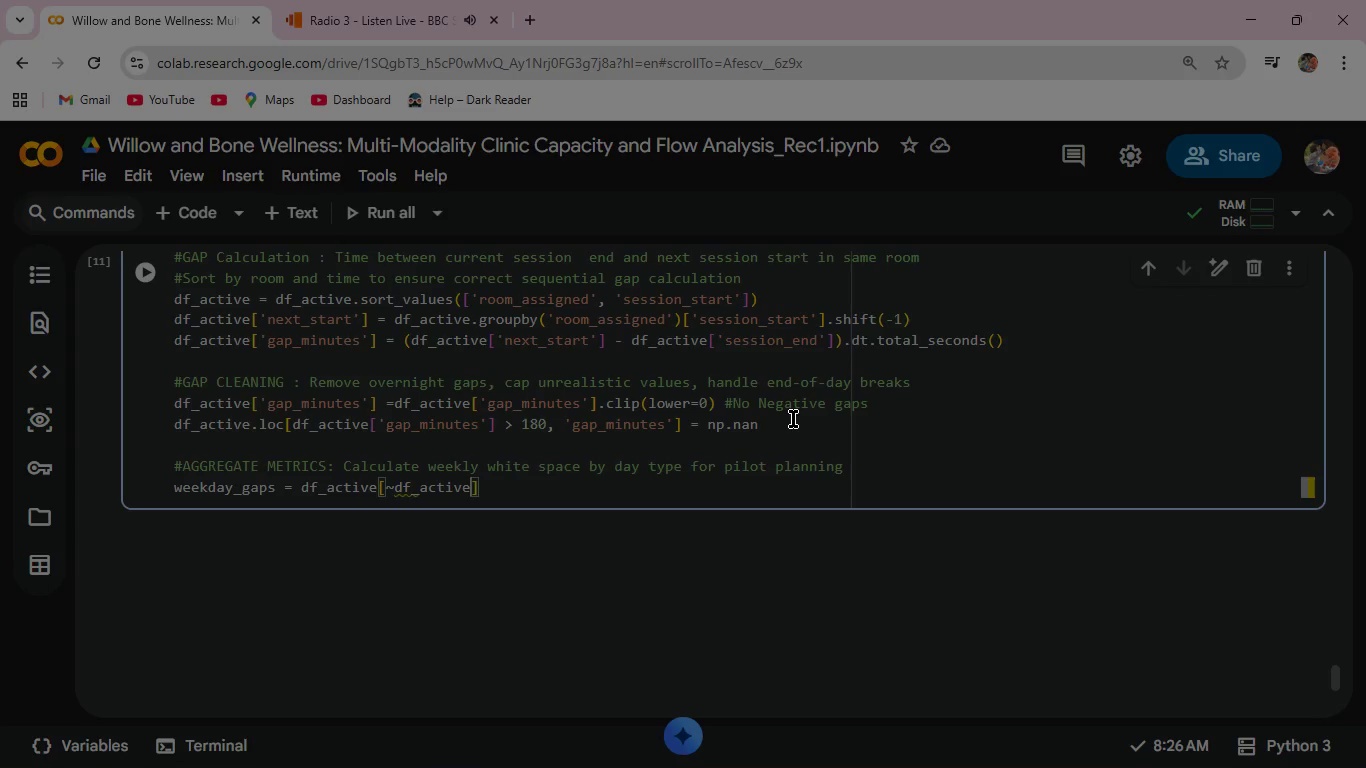 
type(['is)
 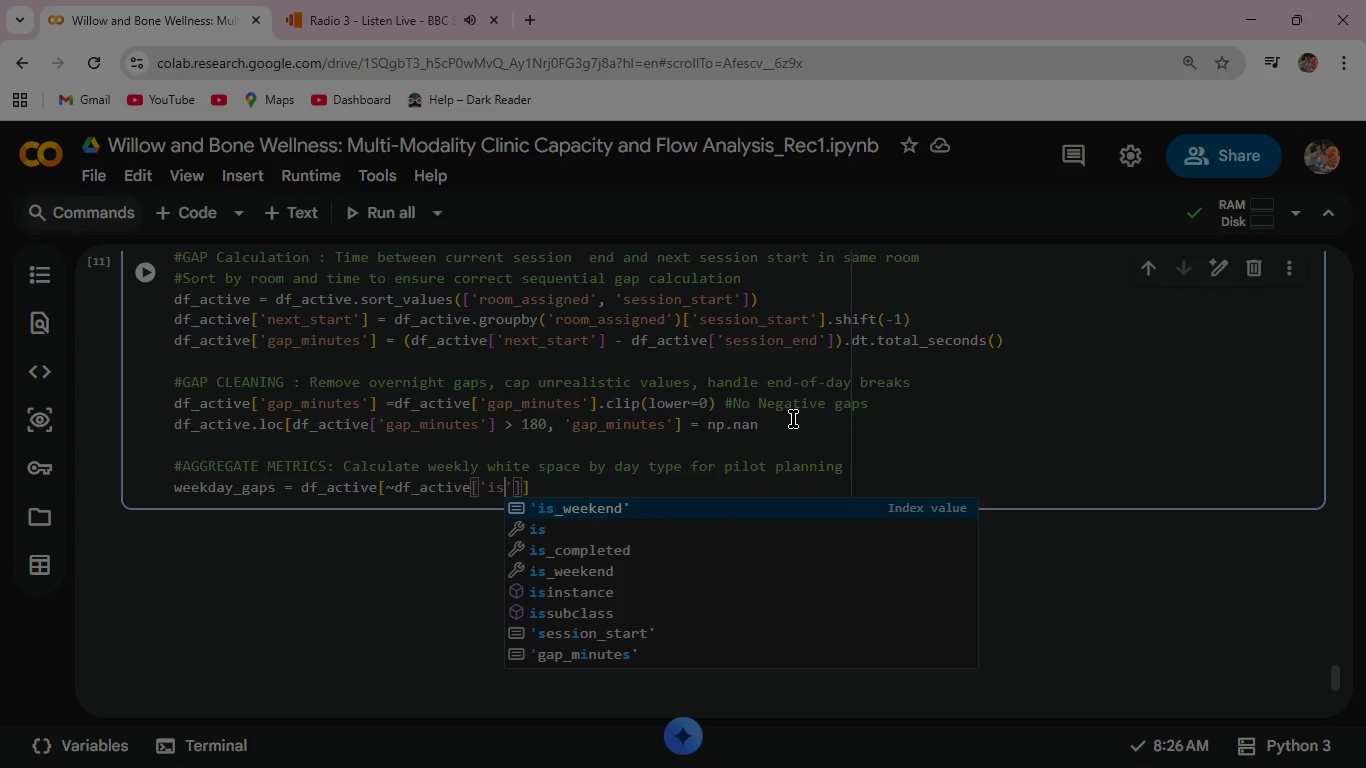 
key(Enter)
 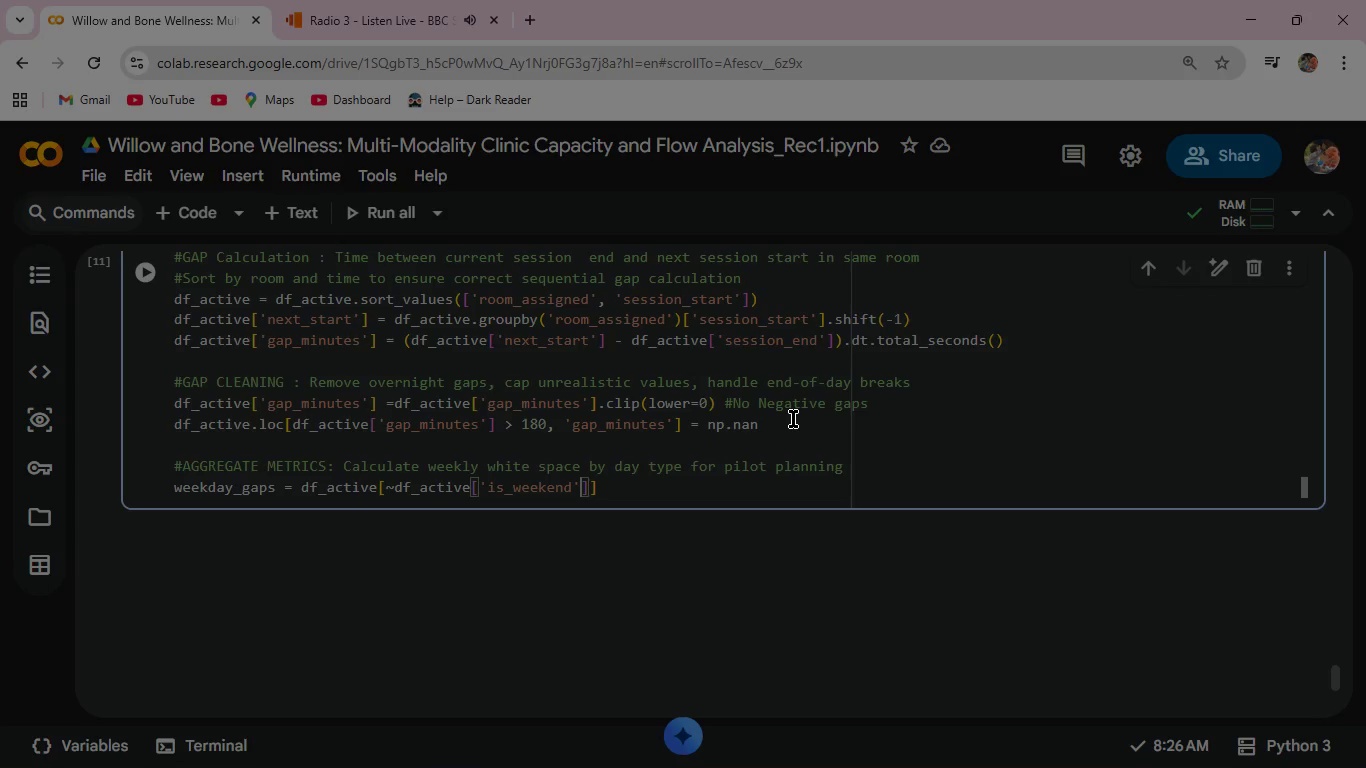 
key(ArrowRight)
 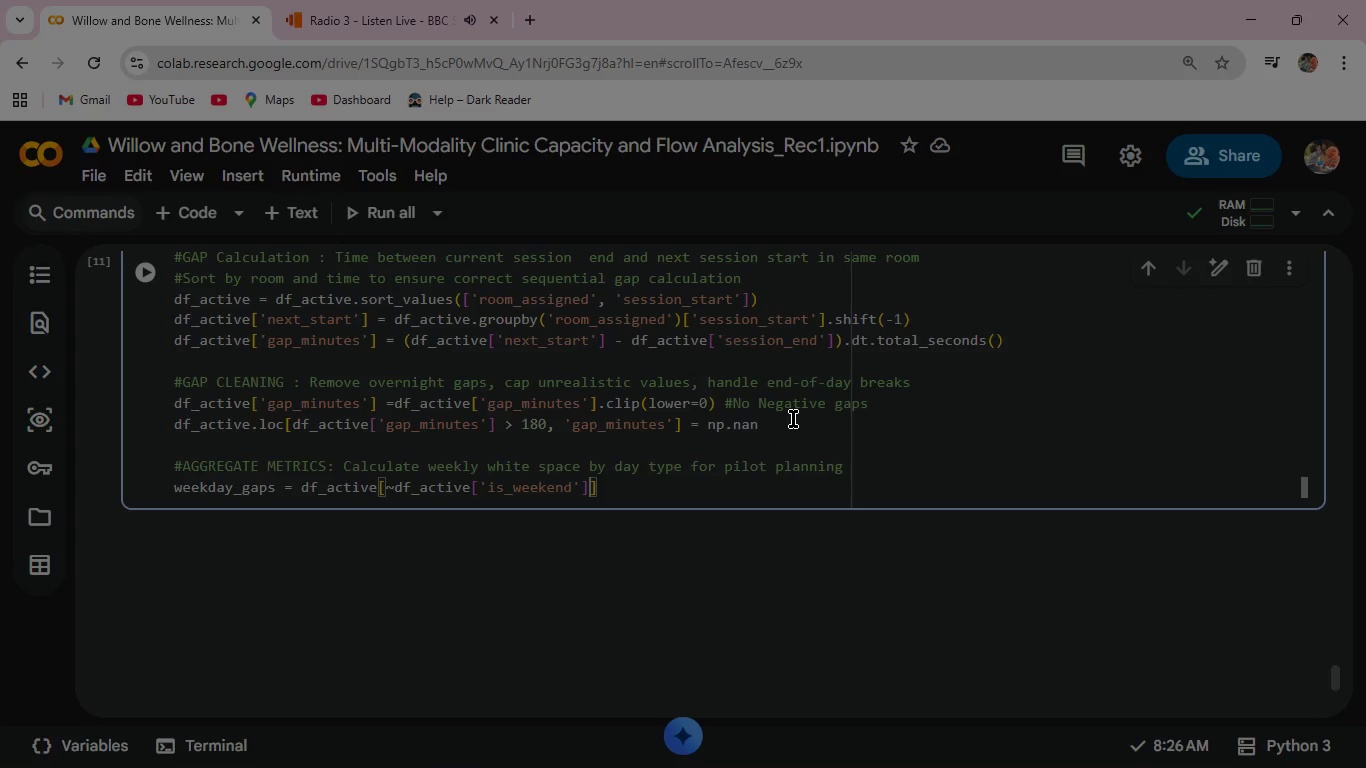 
key(ArrowRight)
 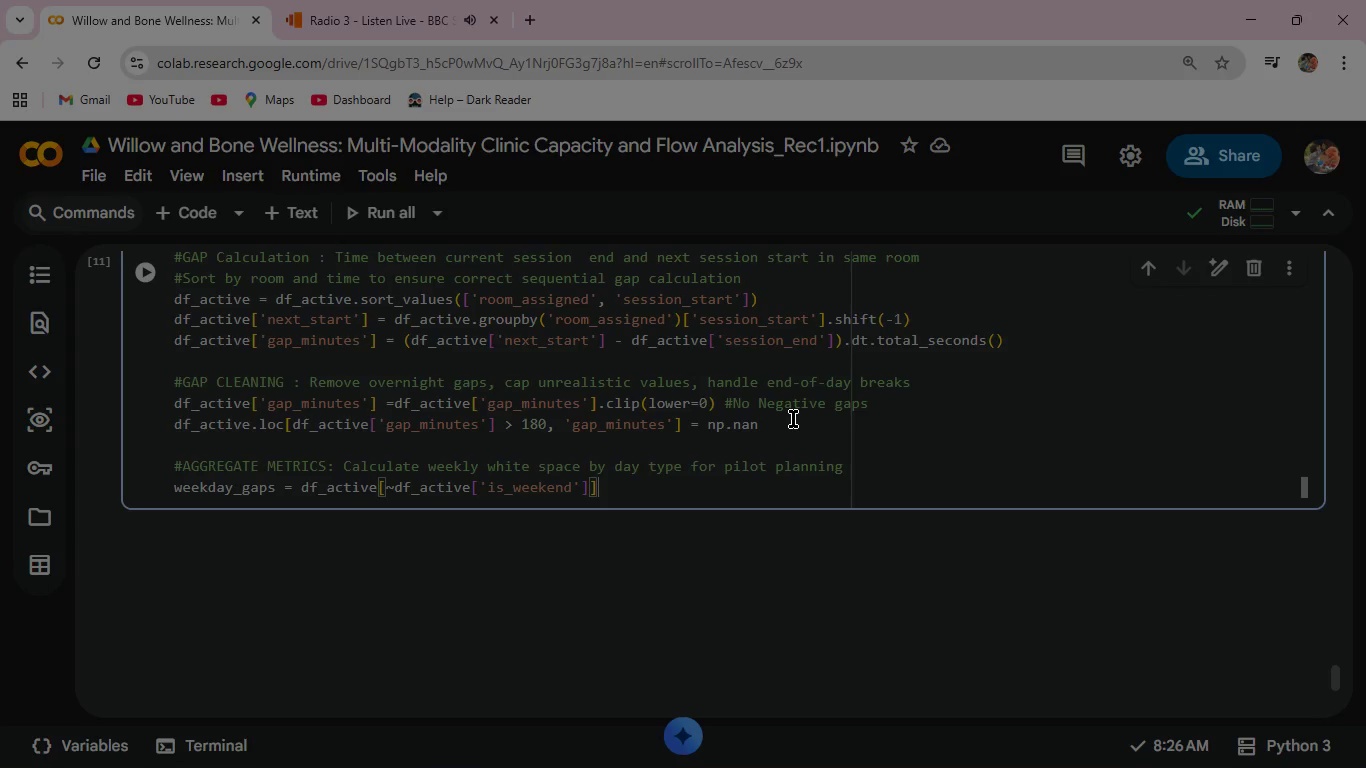 
type(['gs)
key(Backspace)
type(ap_minutes)
 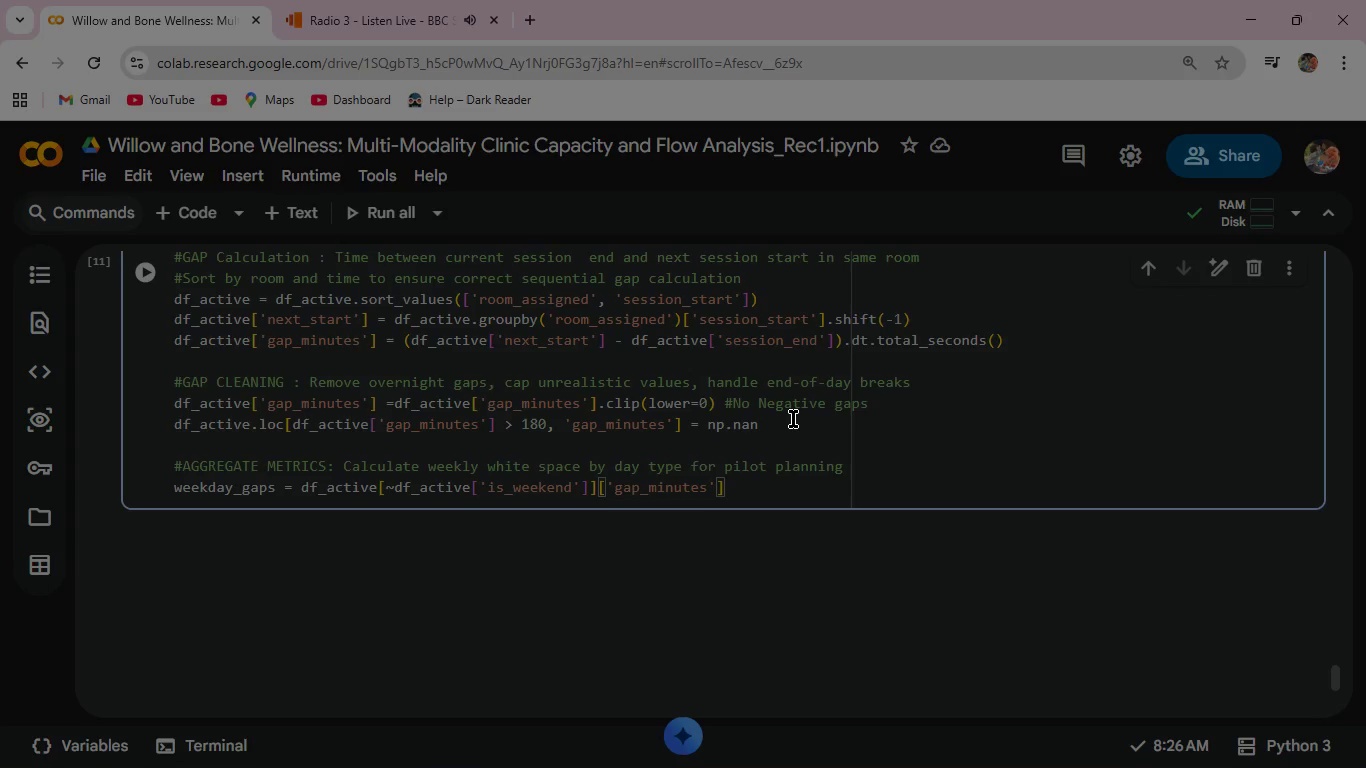 
key(ArrowRight)
 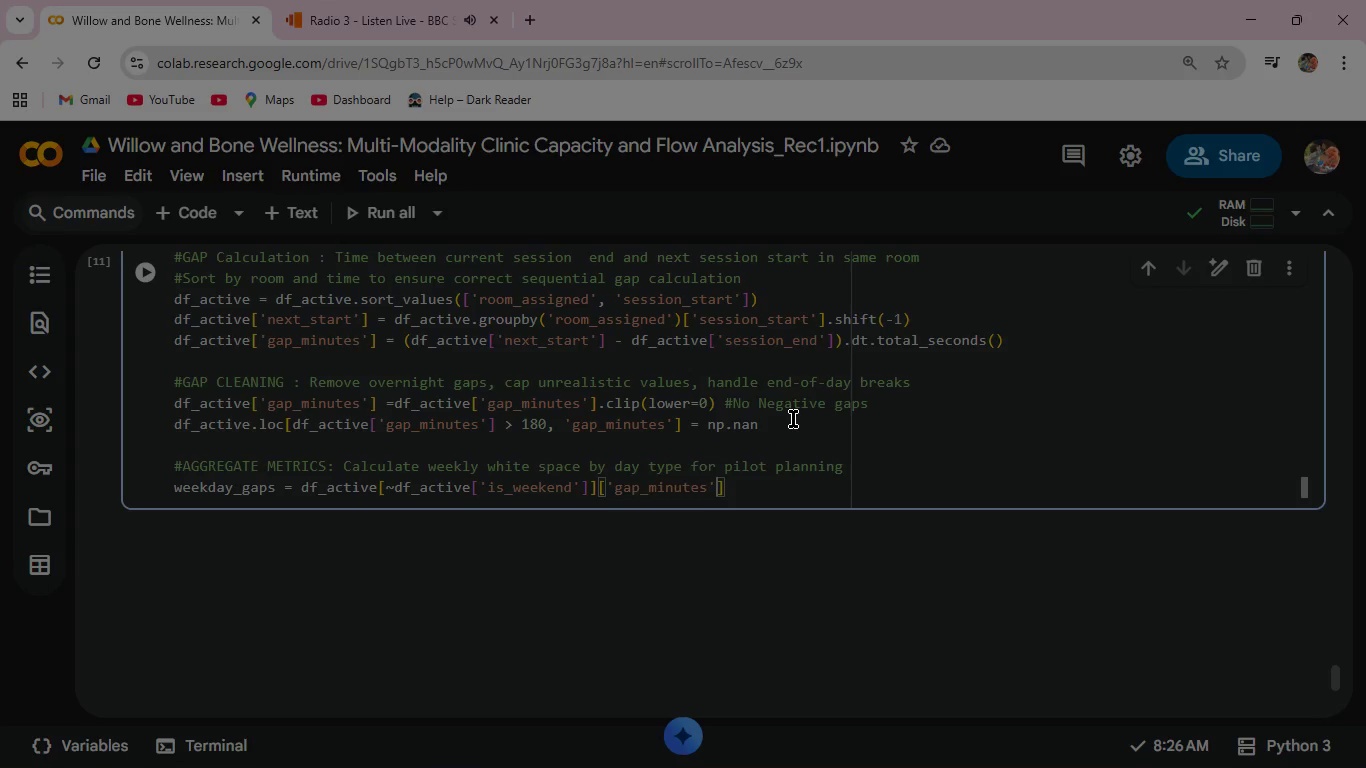 
key(ArrowRight)
 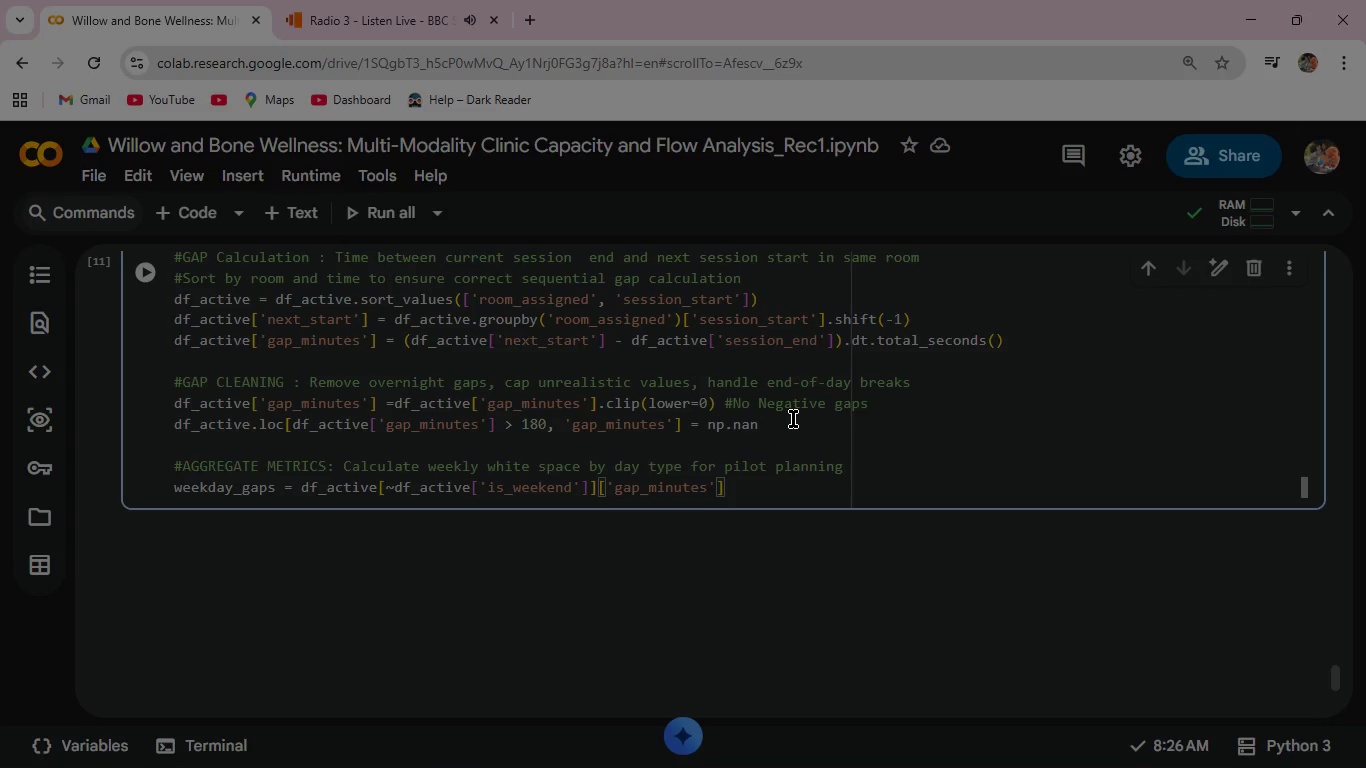 
type(.sum)
 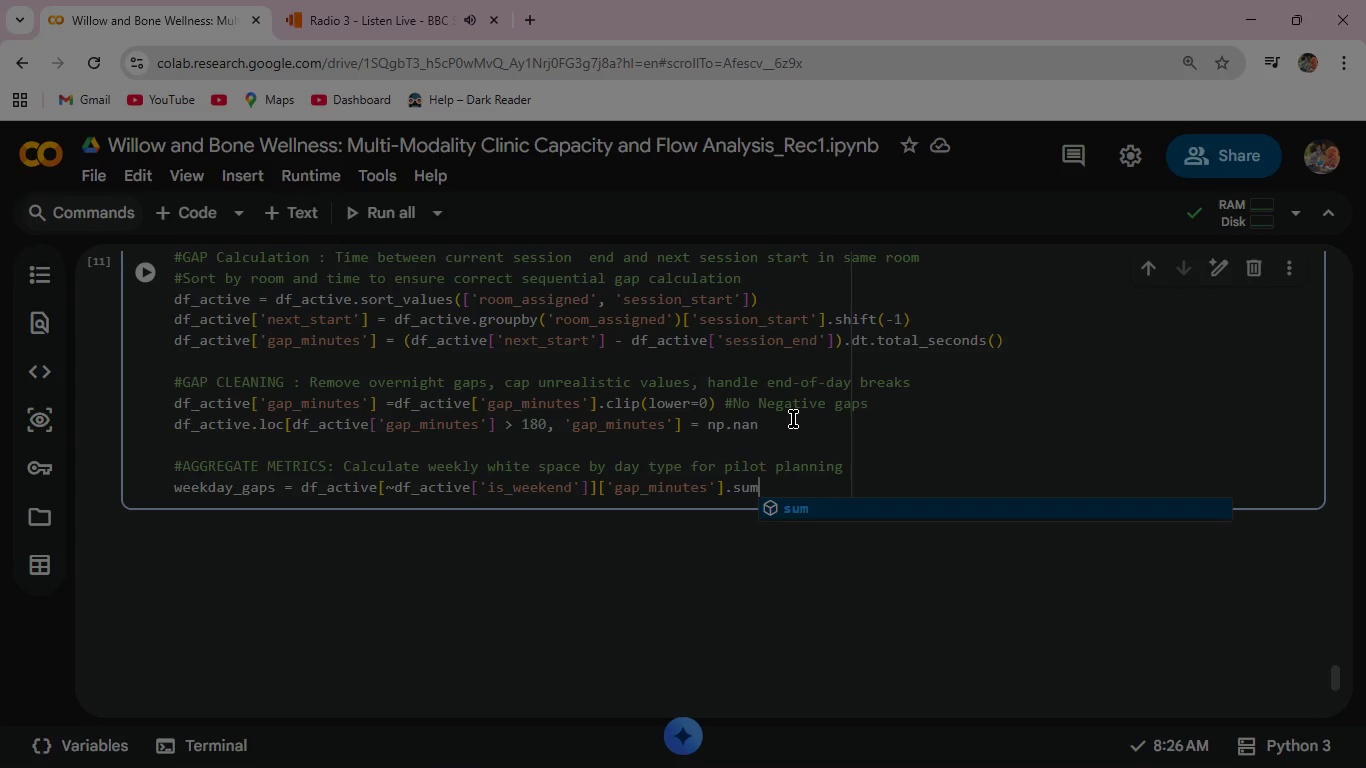 
key(Shift+9)
 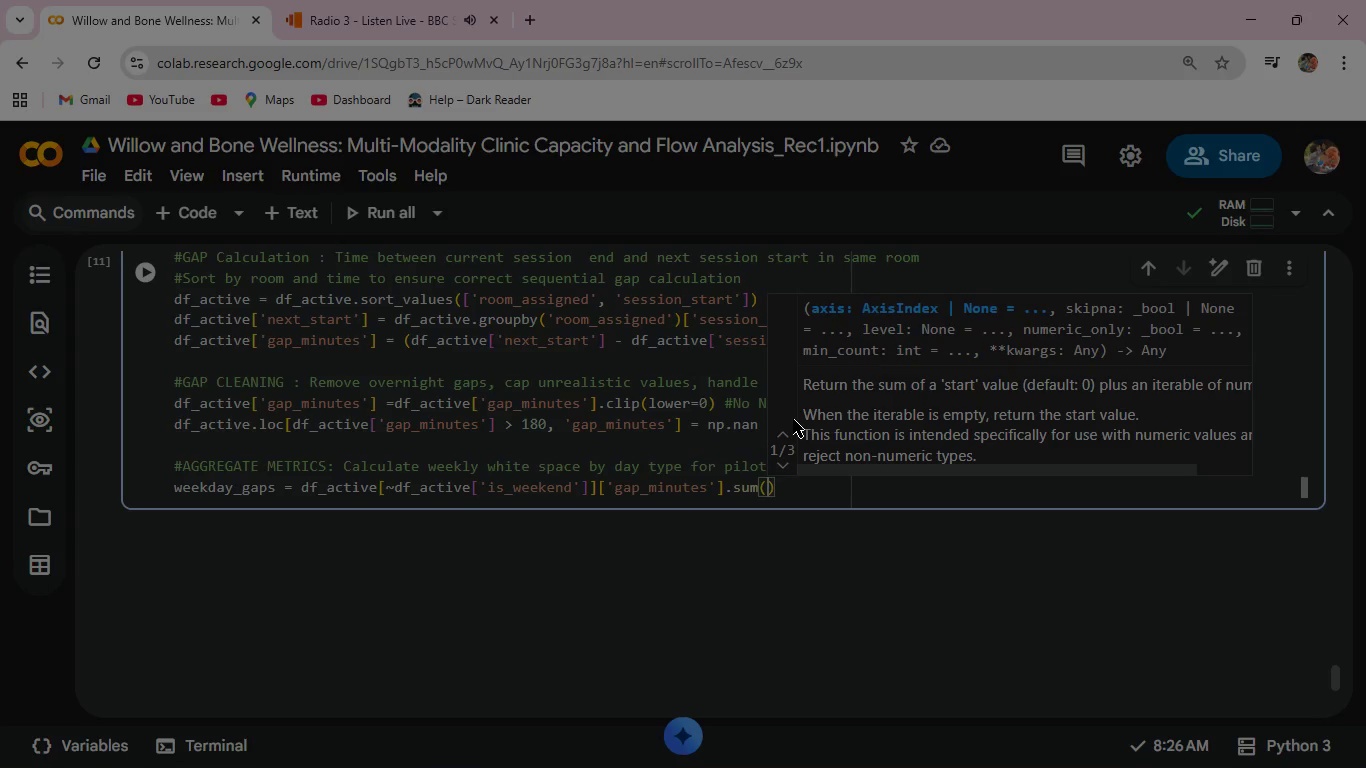 
key(ArrowRight)
 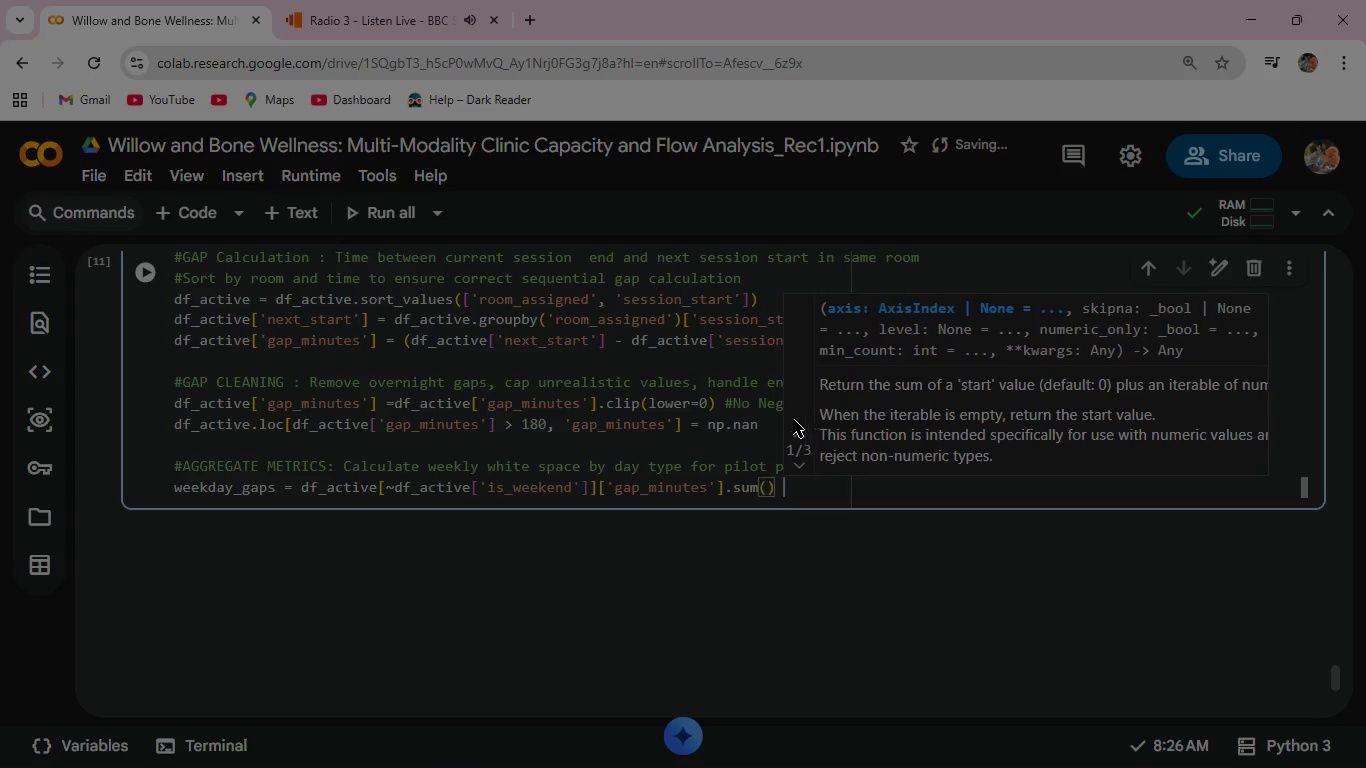 
type(  / 60 )
 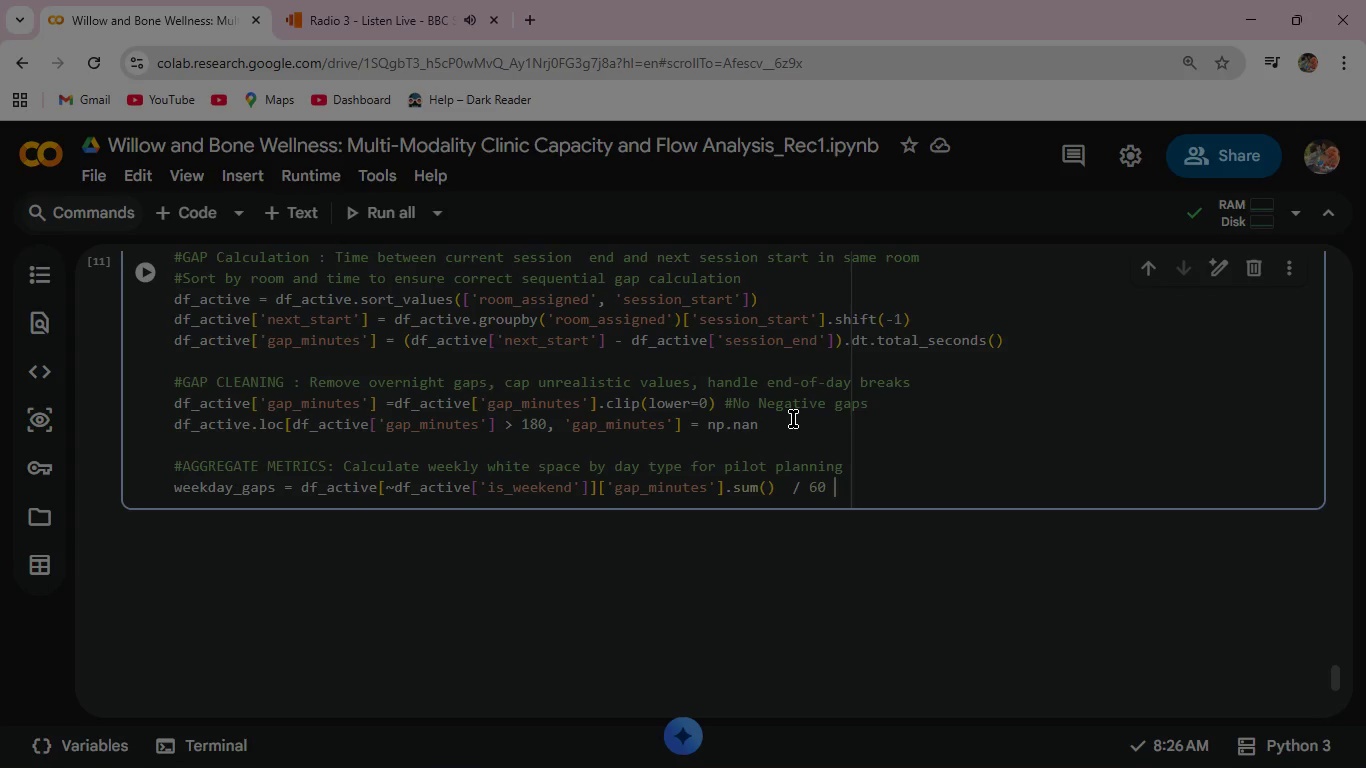 
wait(5.56)
 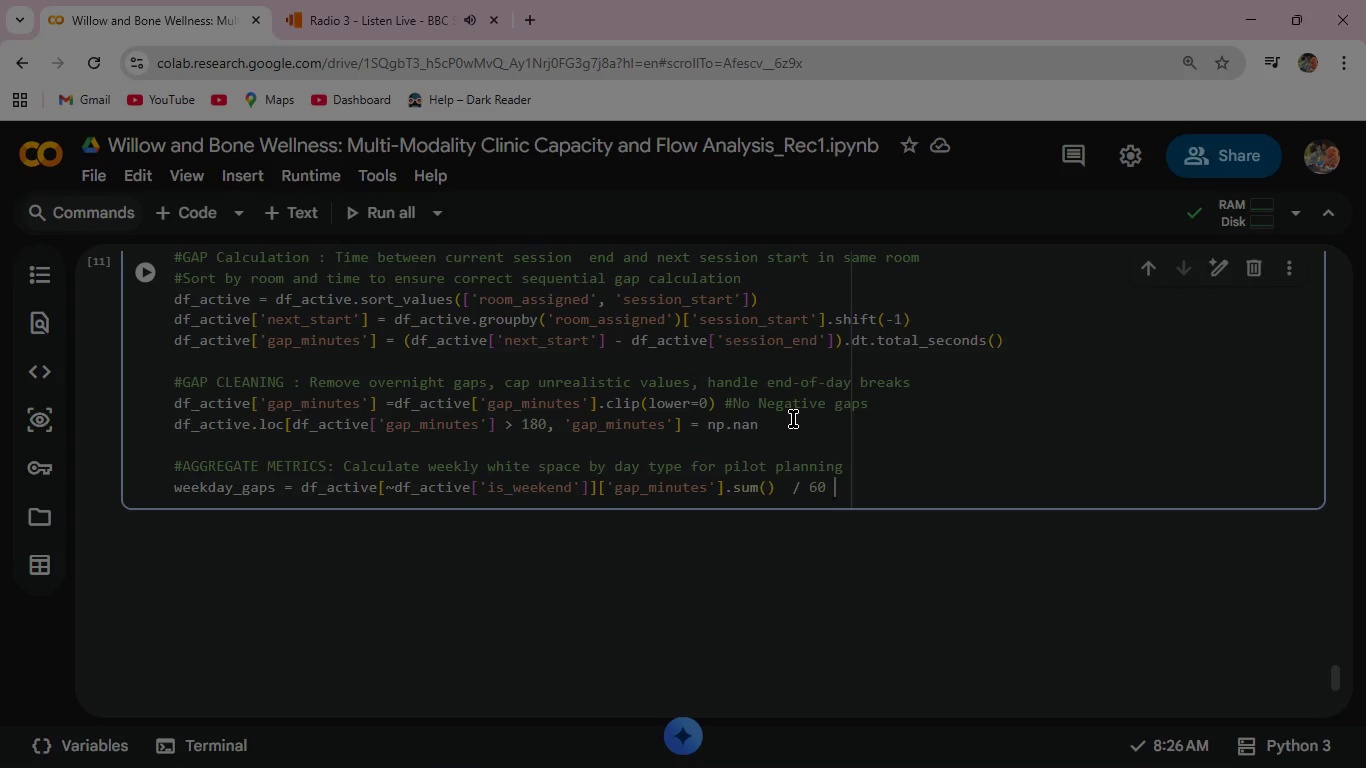 
key(Enter)
 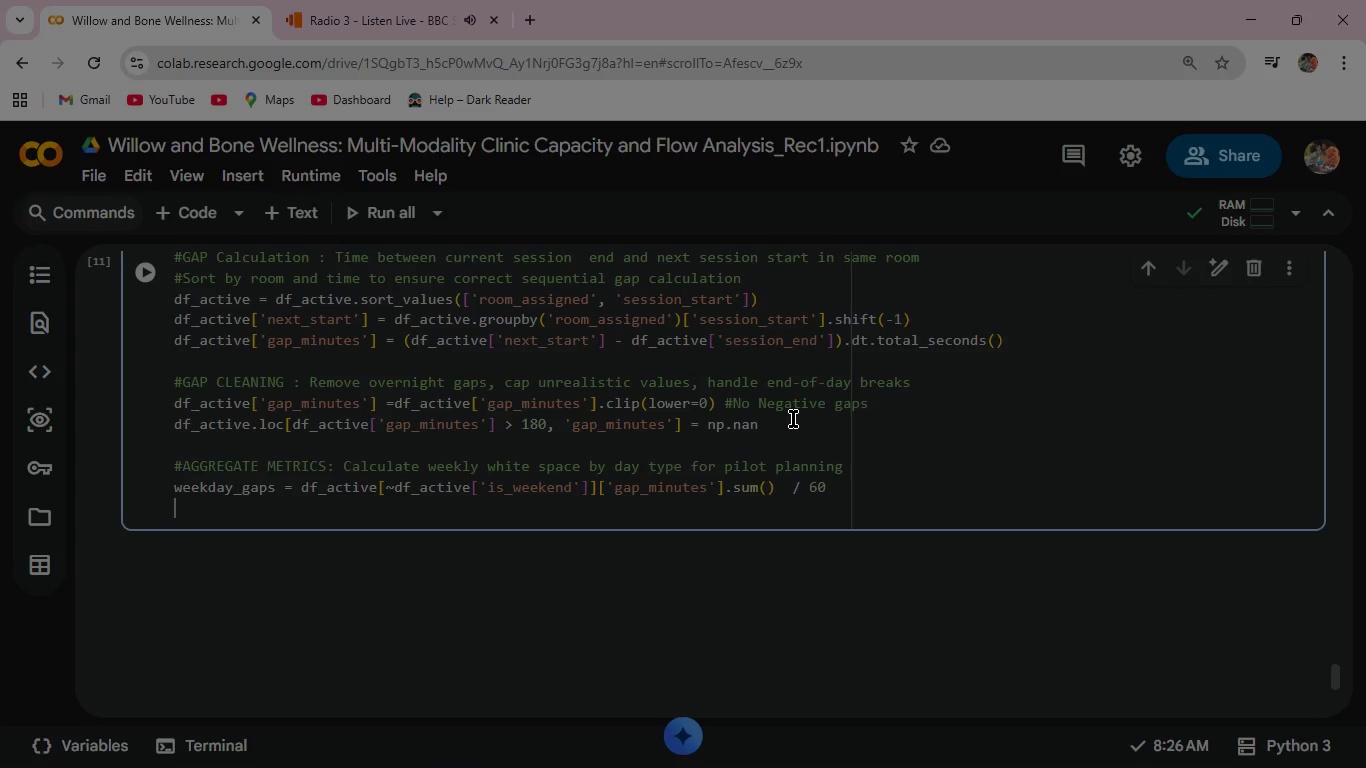 
type(weekend_gaps = df_)
 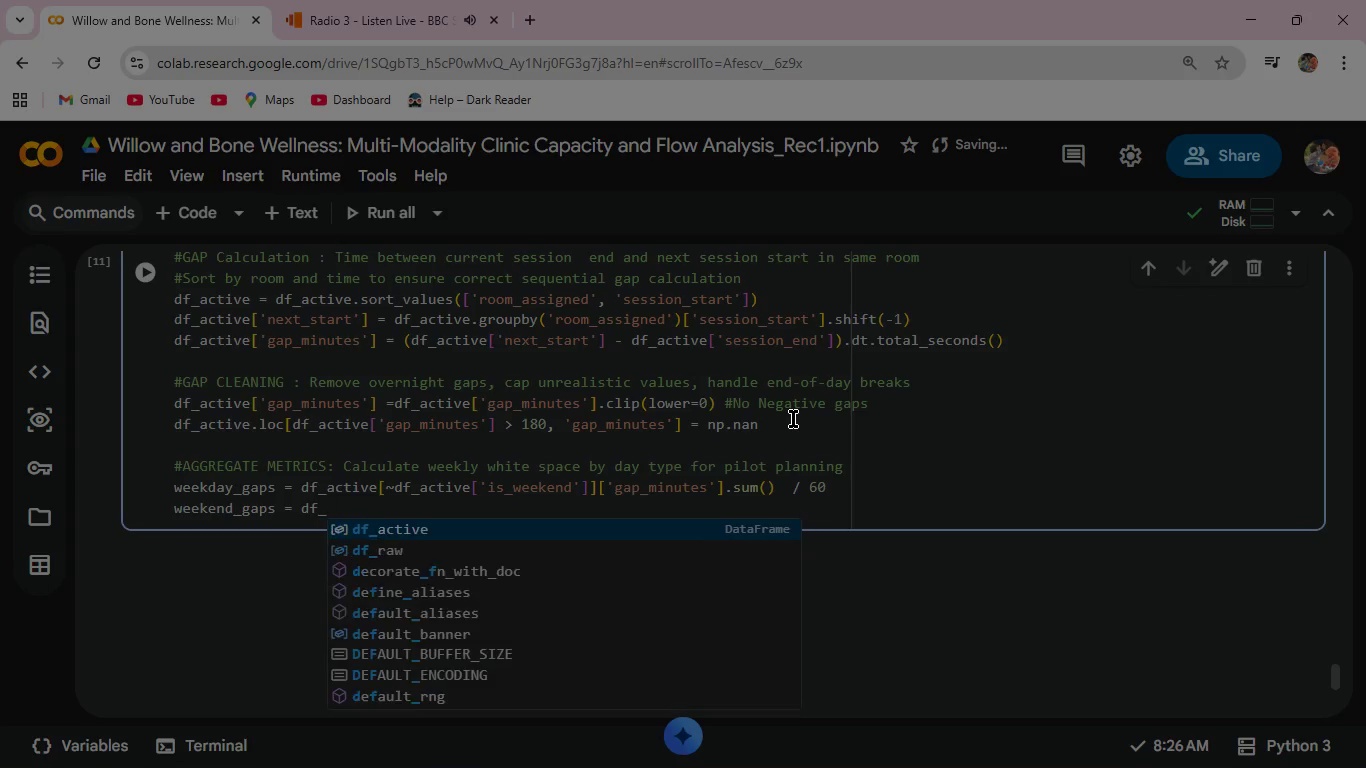 
key(Shift+ArrowDown)
 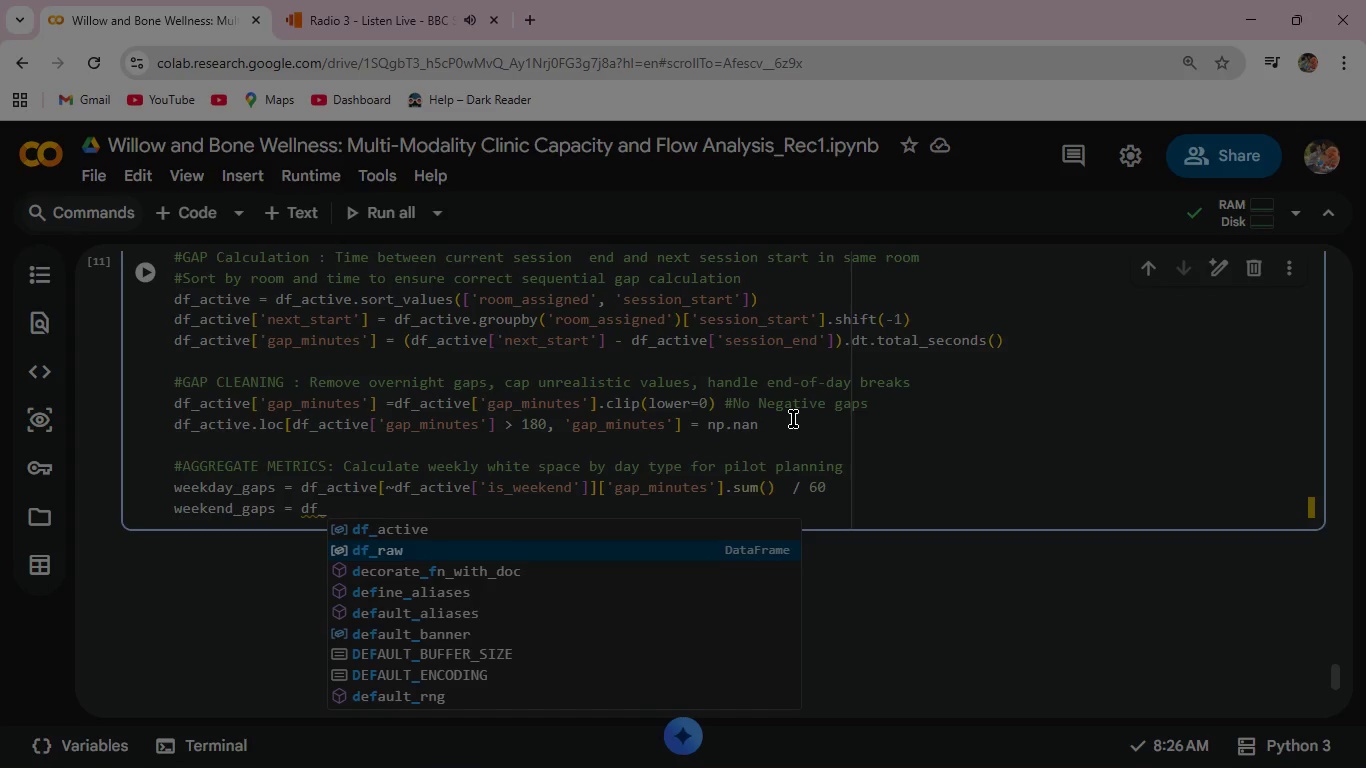 
key(Shift+ArrowUp)
 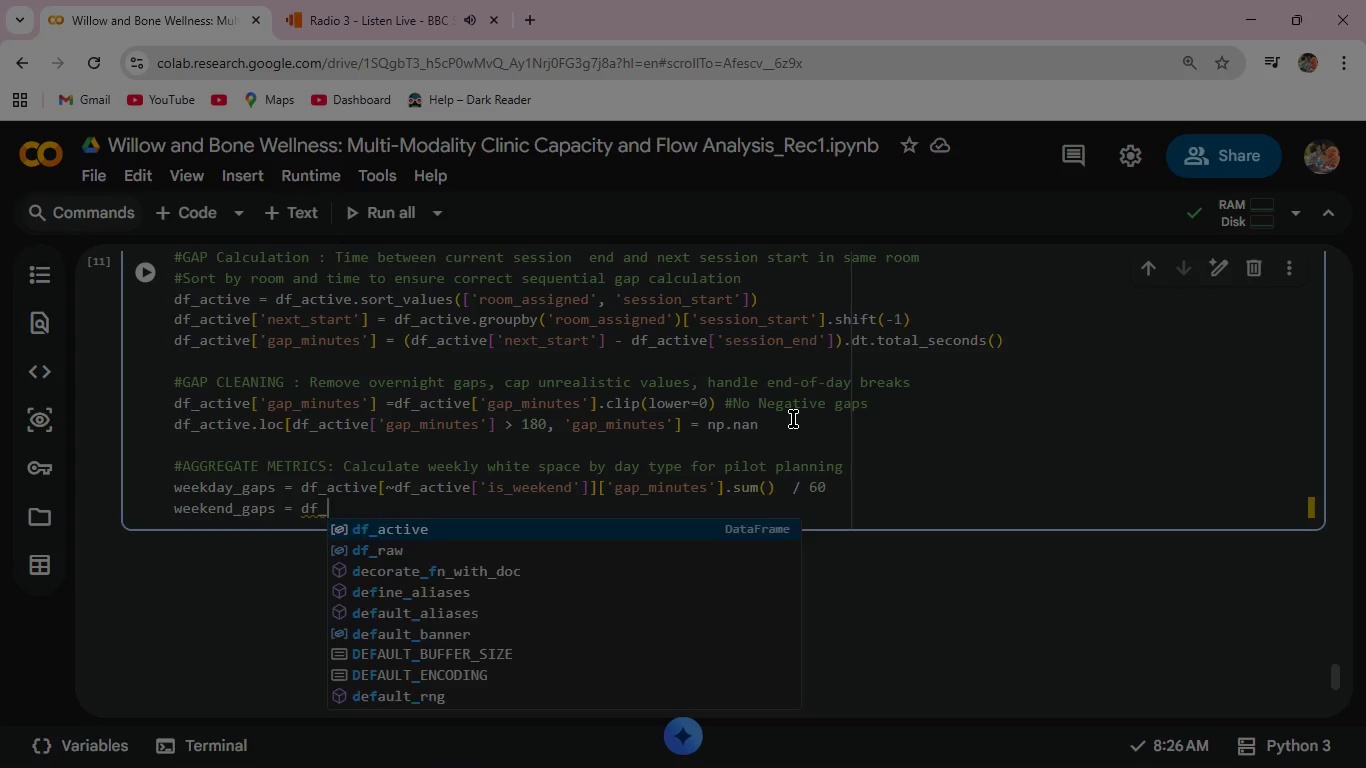 
key(Shift+Enter)
 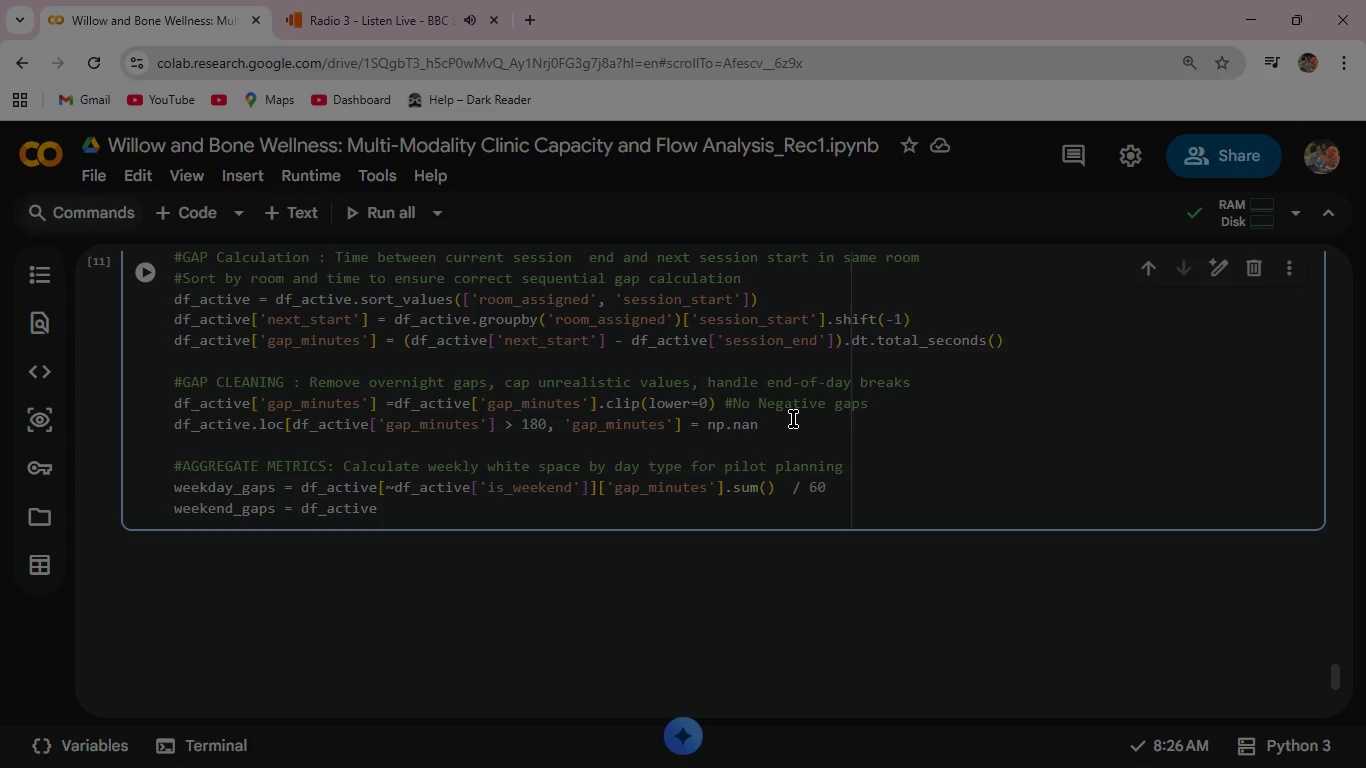 
type({DF)
 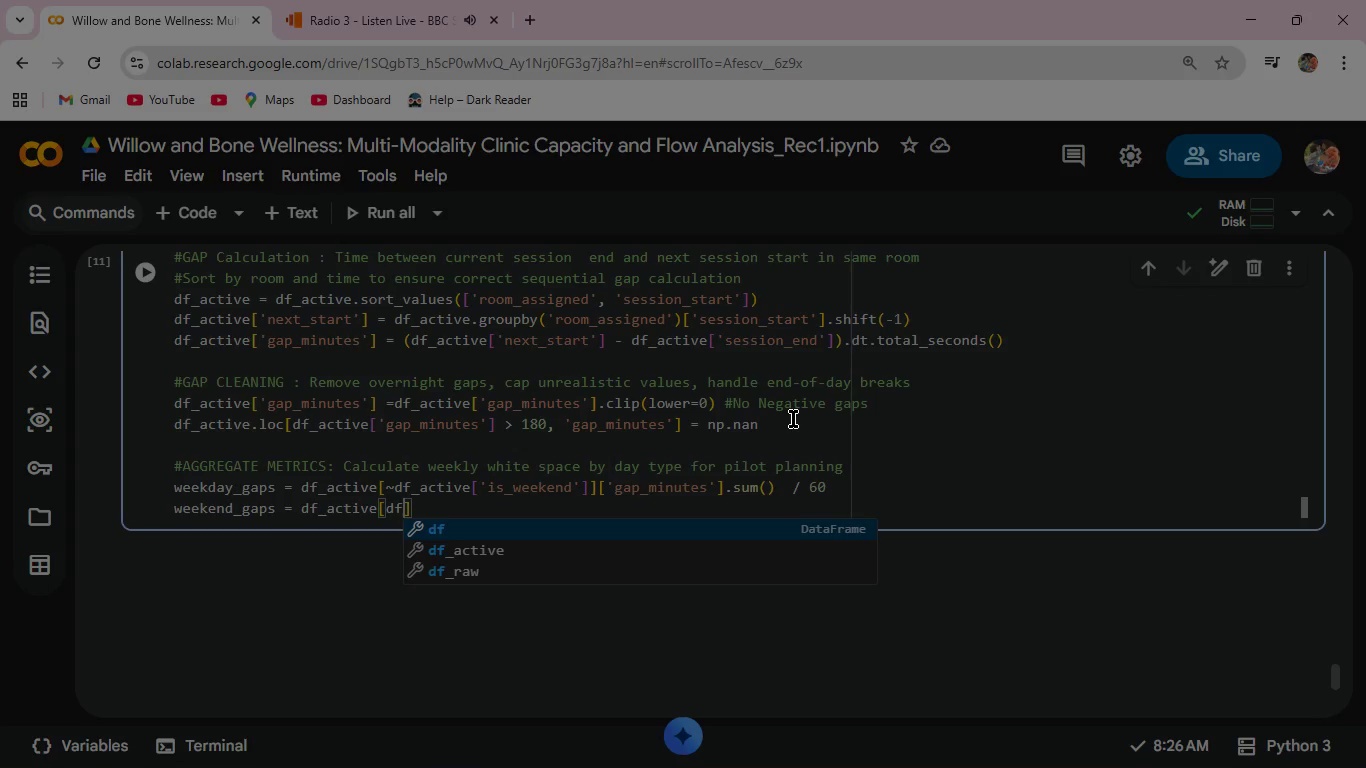 
key(ArrowDown)
 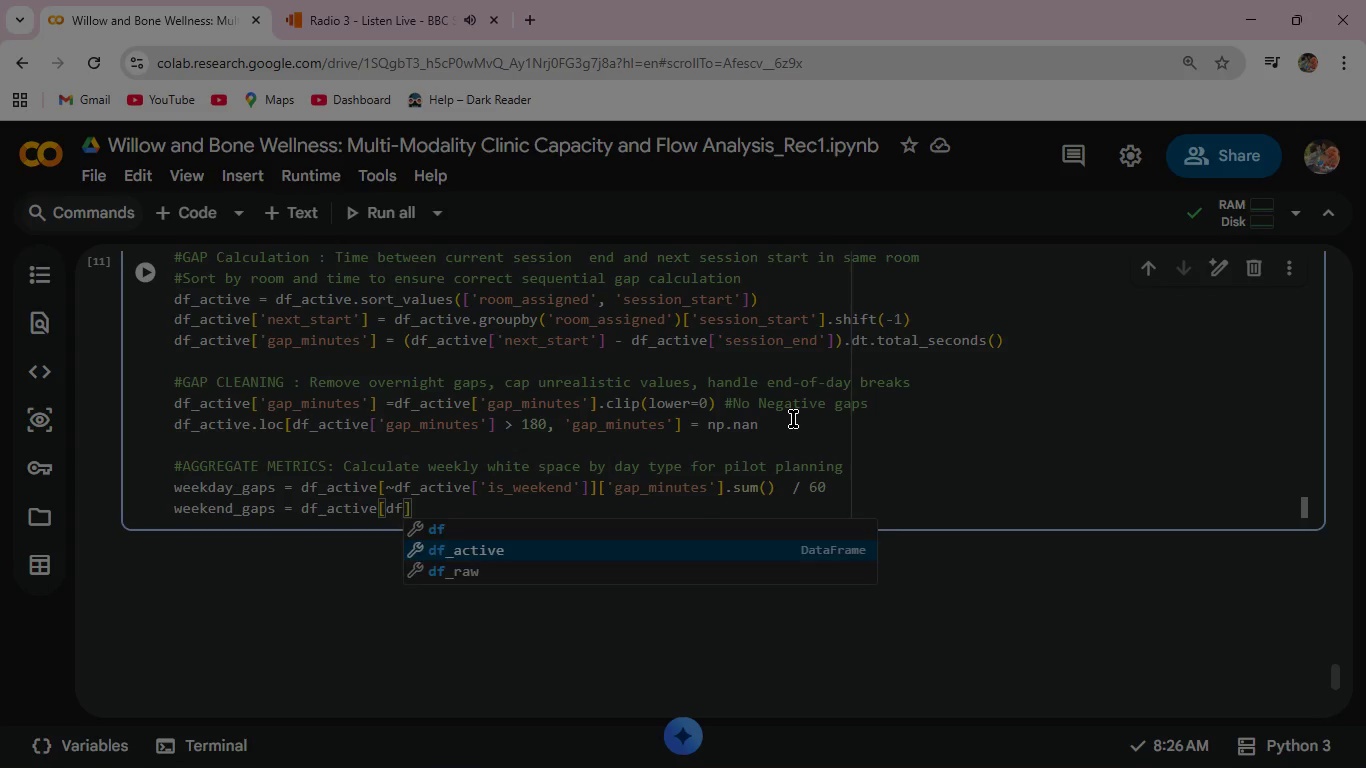 
key(Enter)
 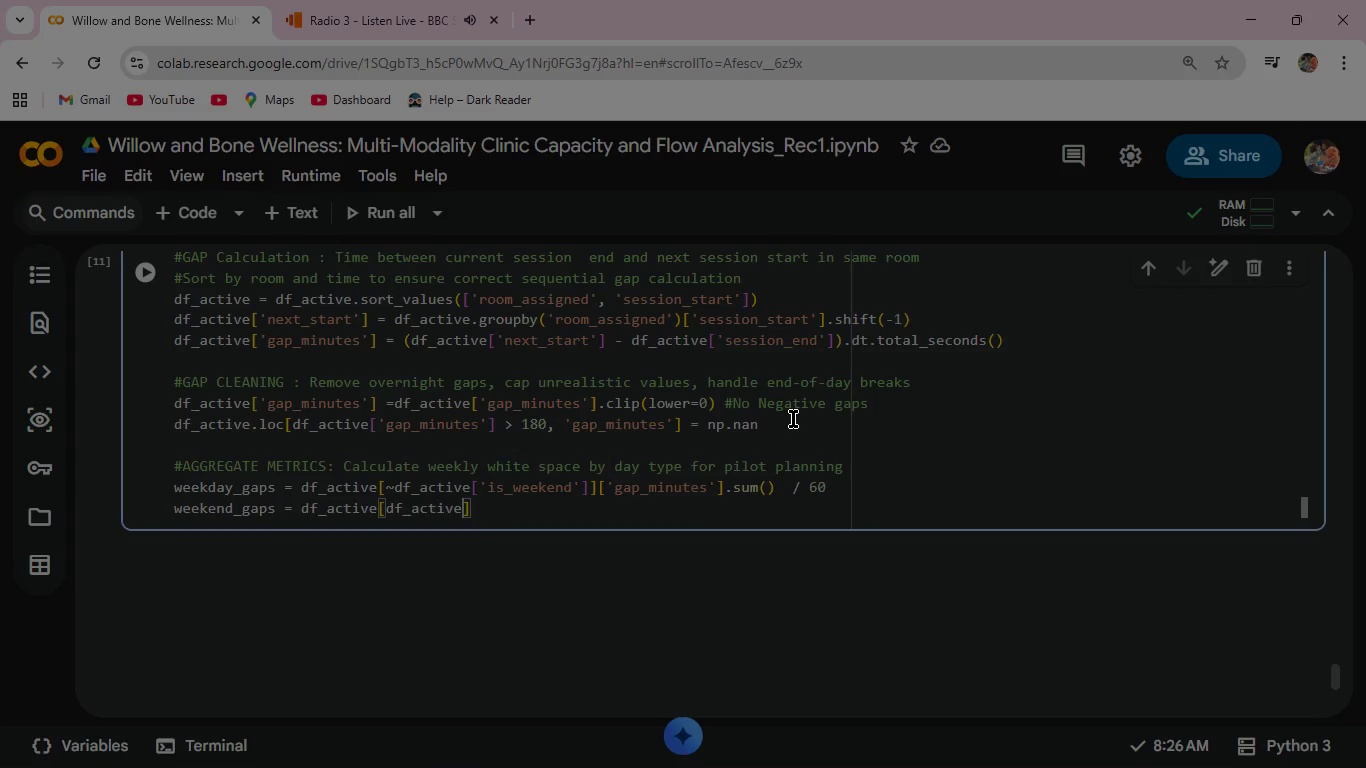 
type(['is)
 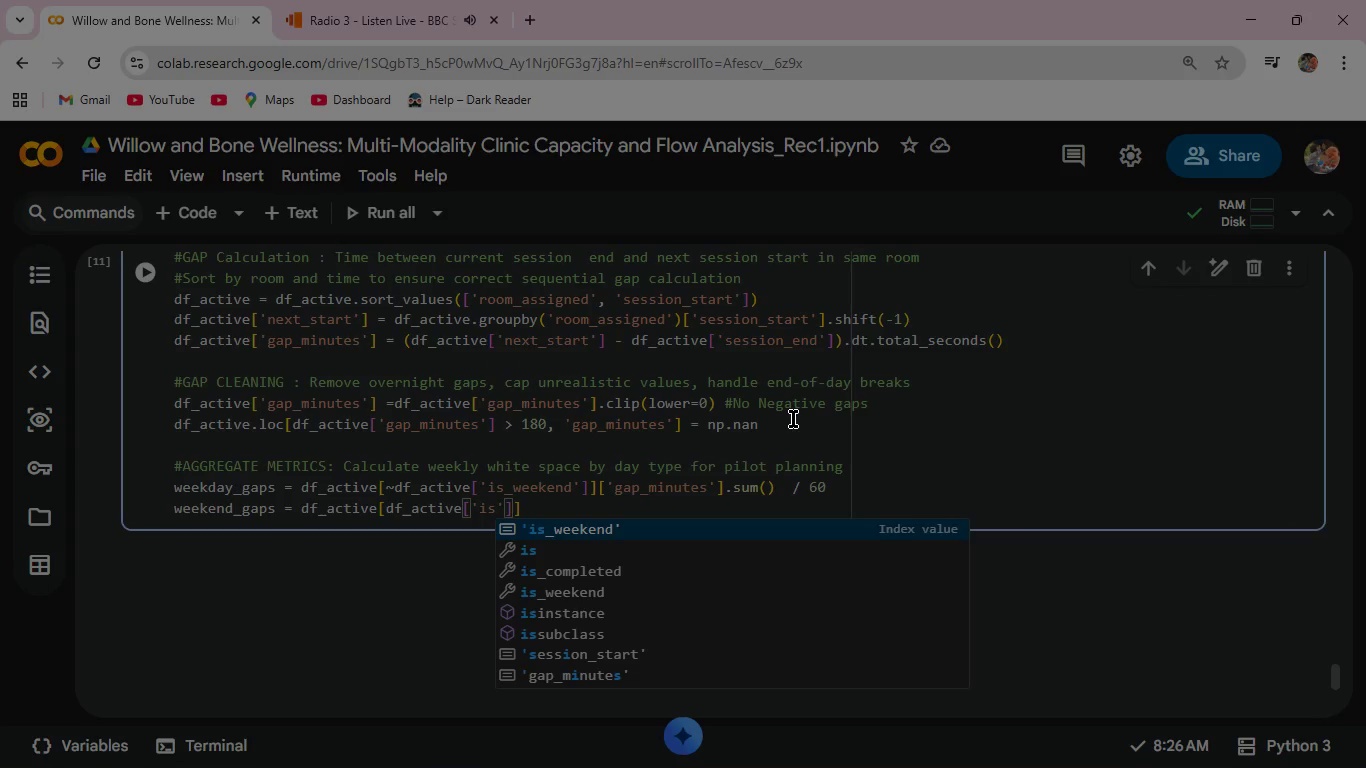 
key(Enter)
 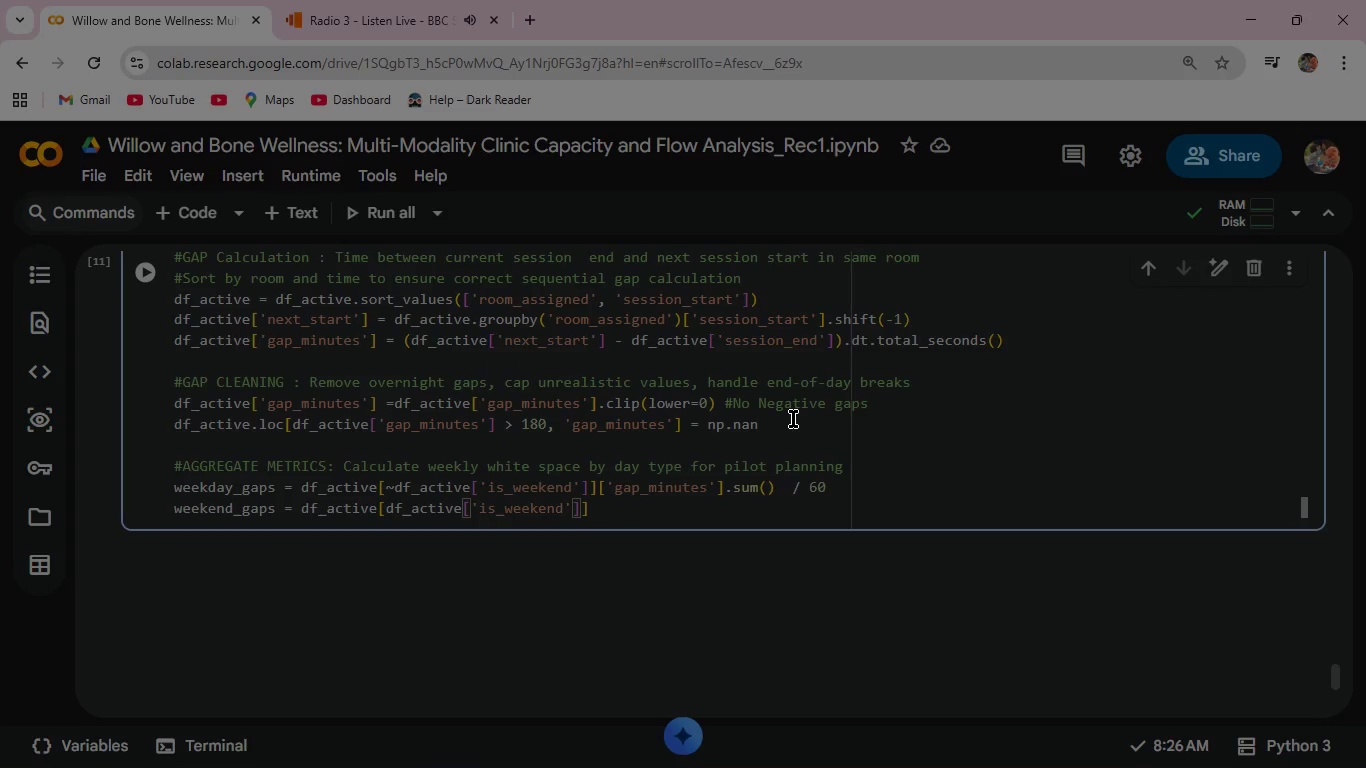 
key(ArrowRight)
 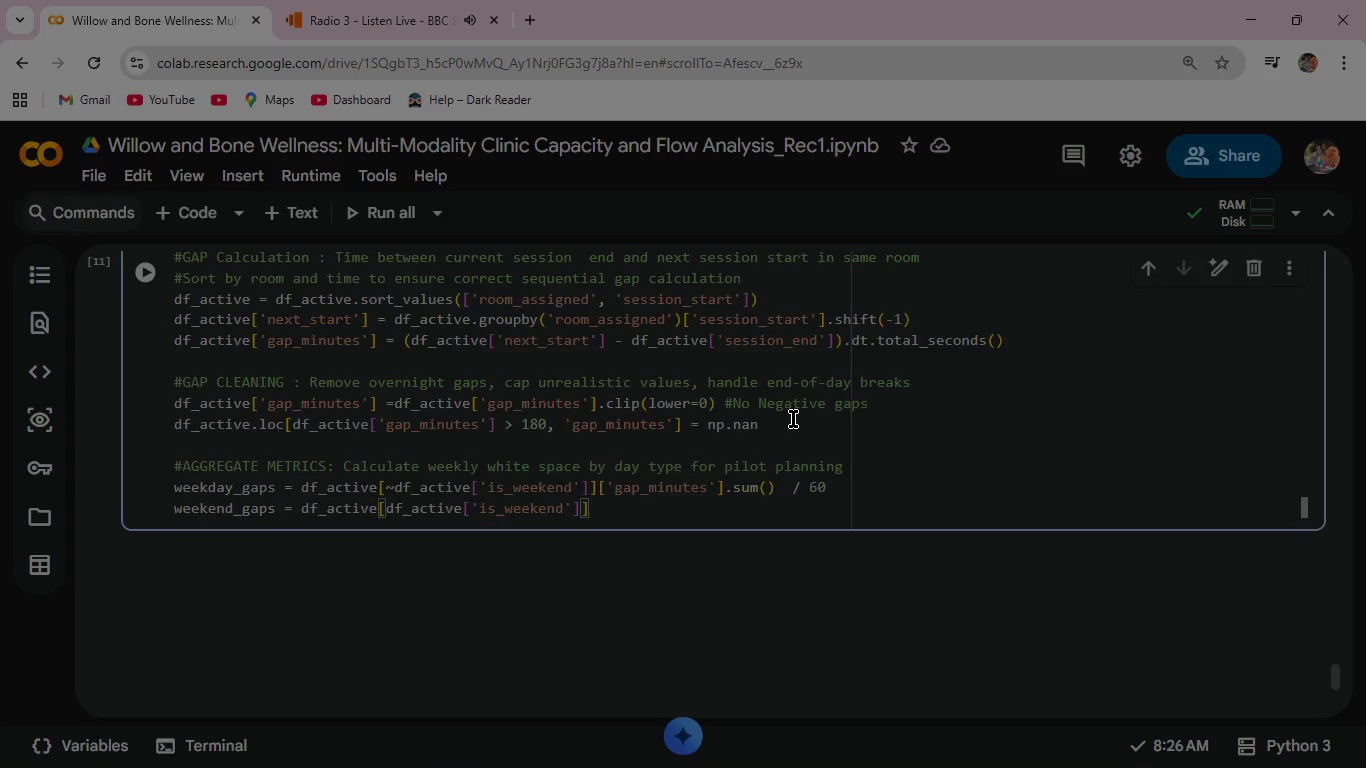 
key(ArrowRight)
 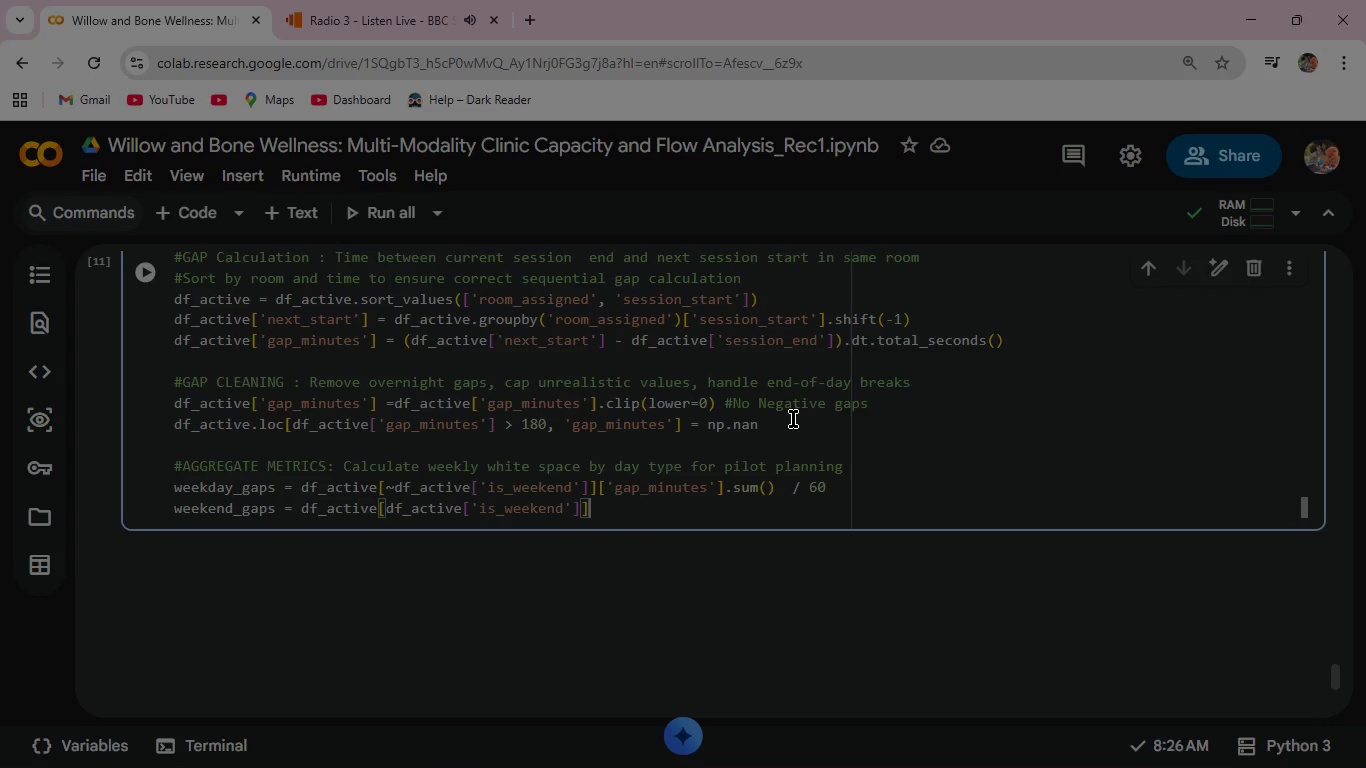 
type(['gap)
 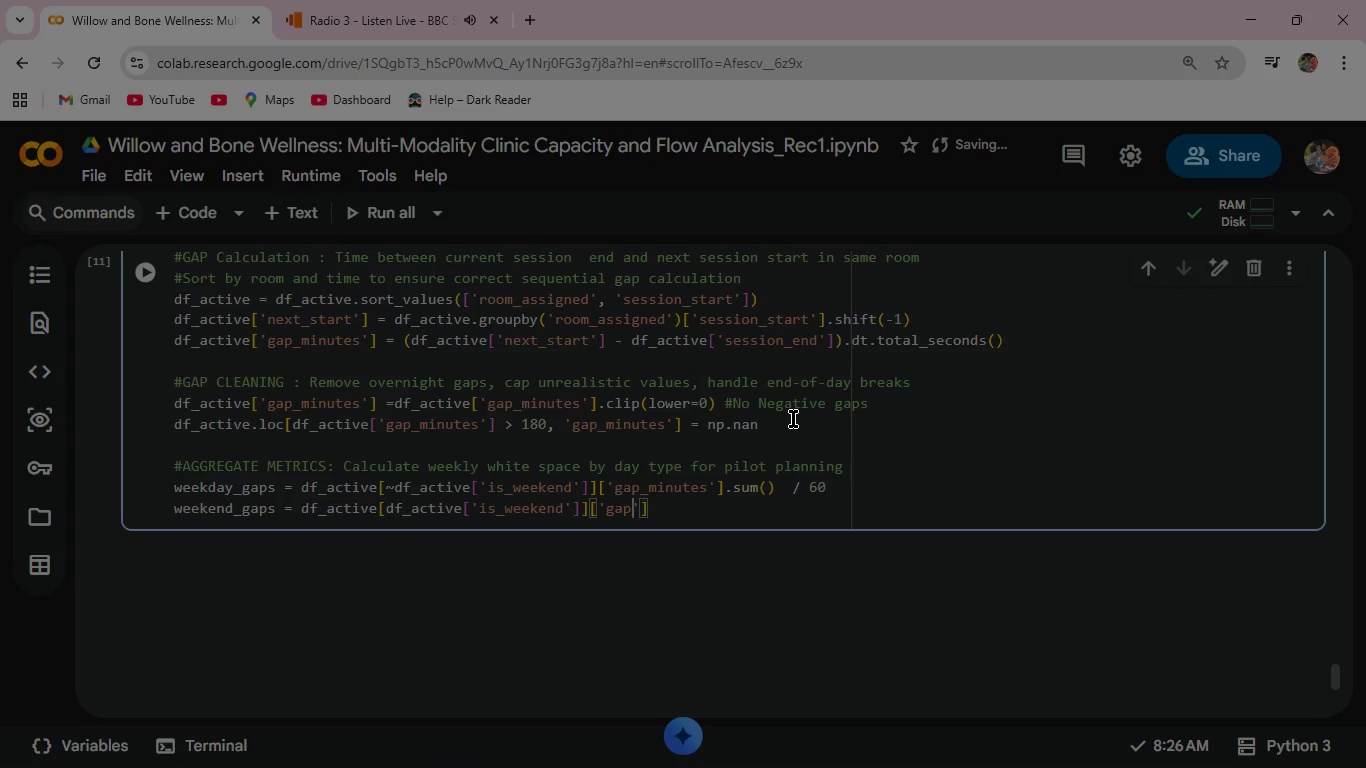 
wait(6.14)
 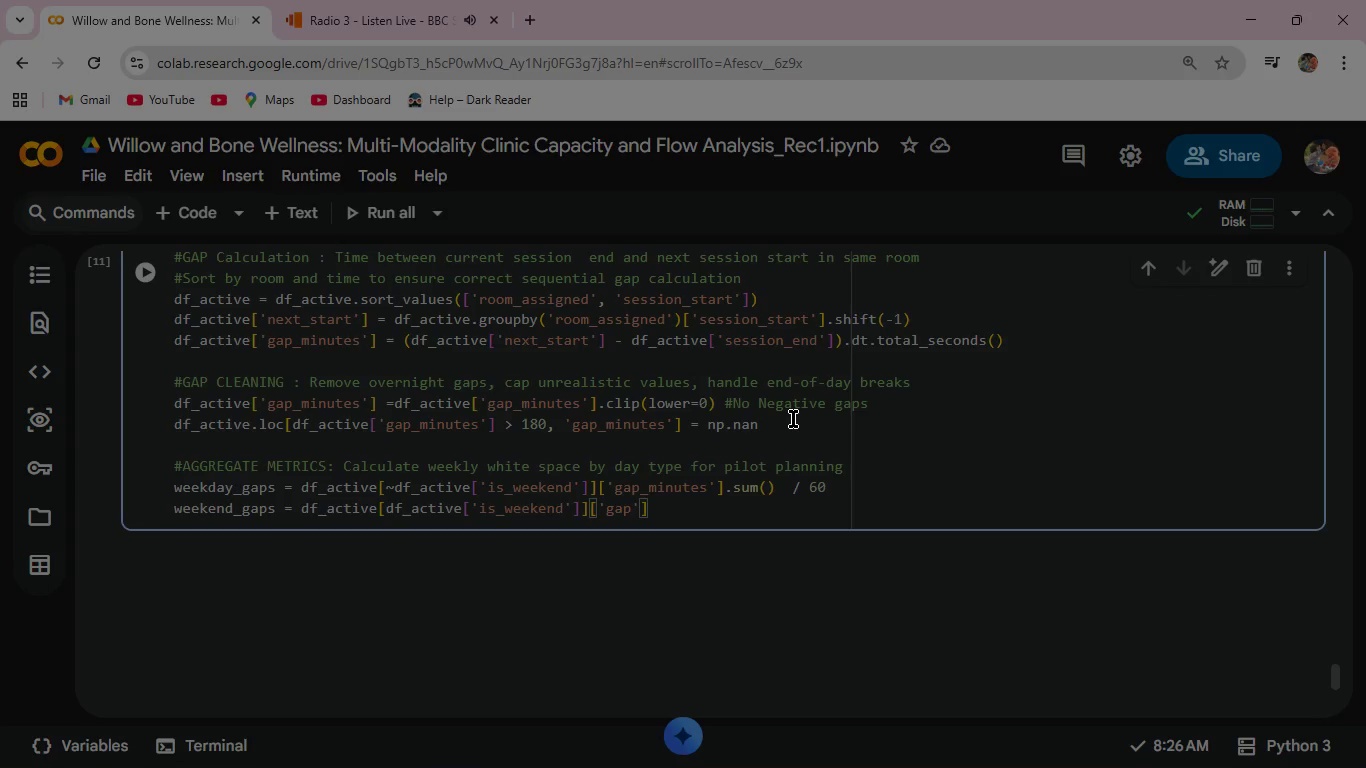 
type(_minutes)
 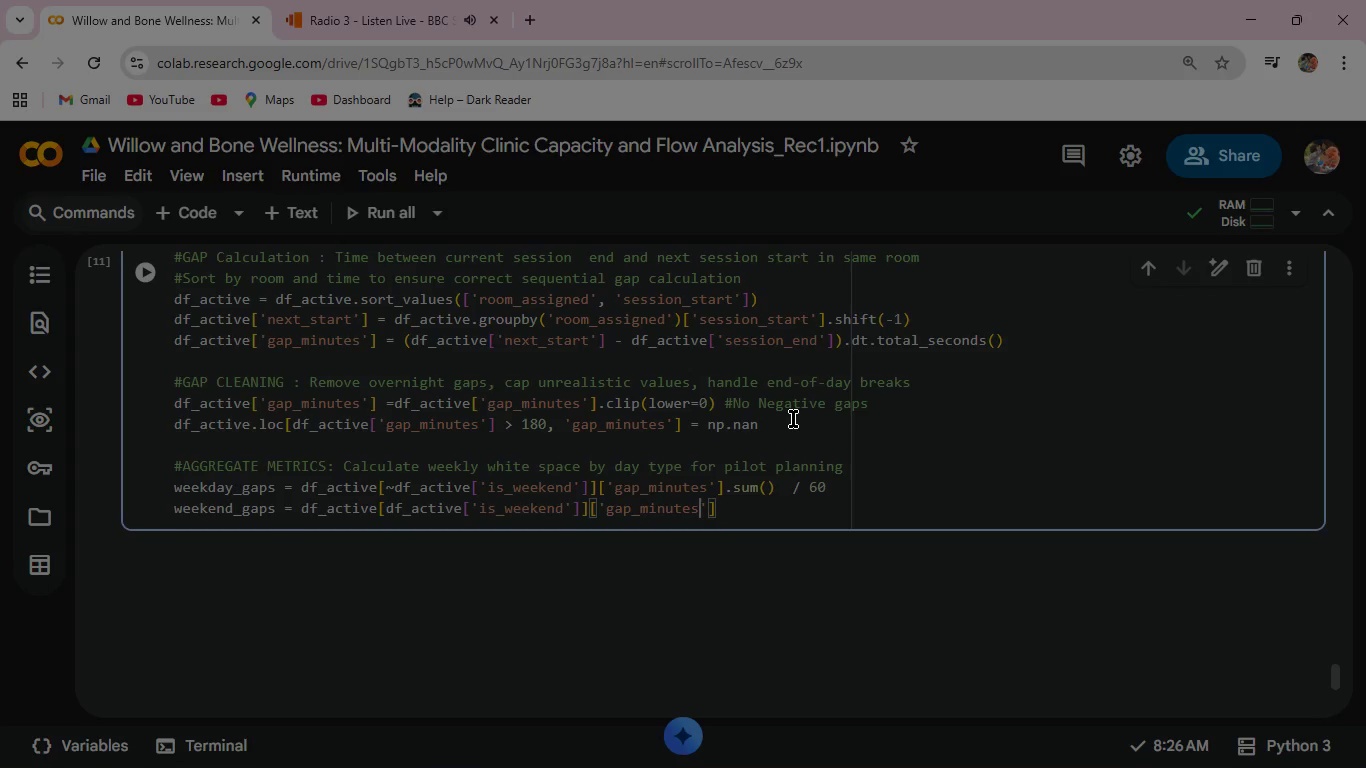 
key(ArrowRight)
 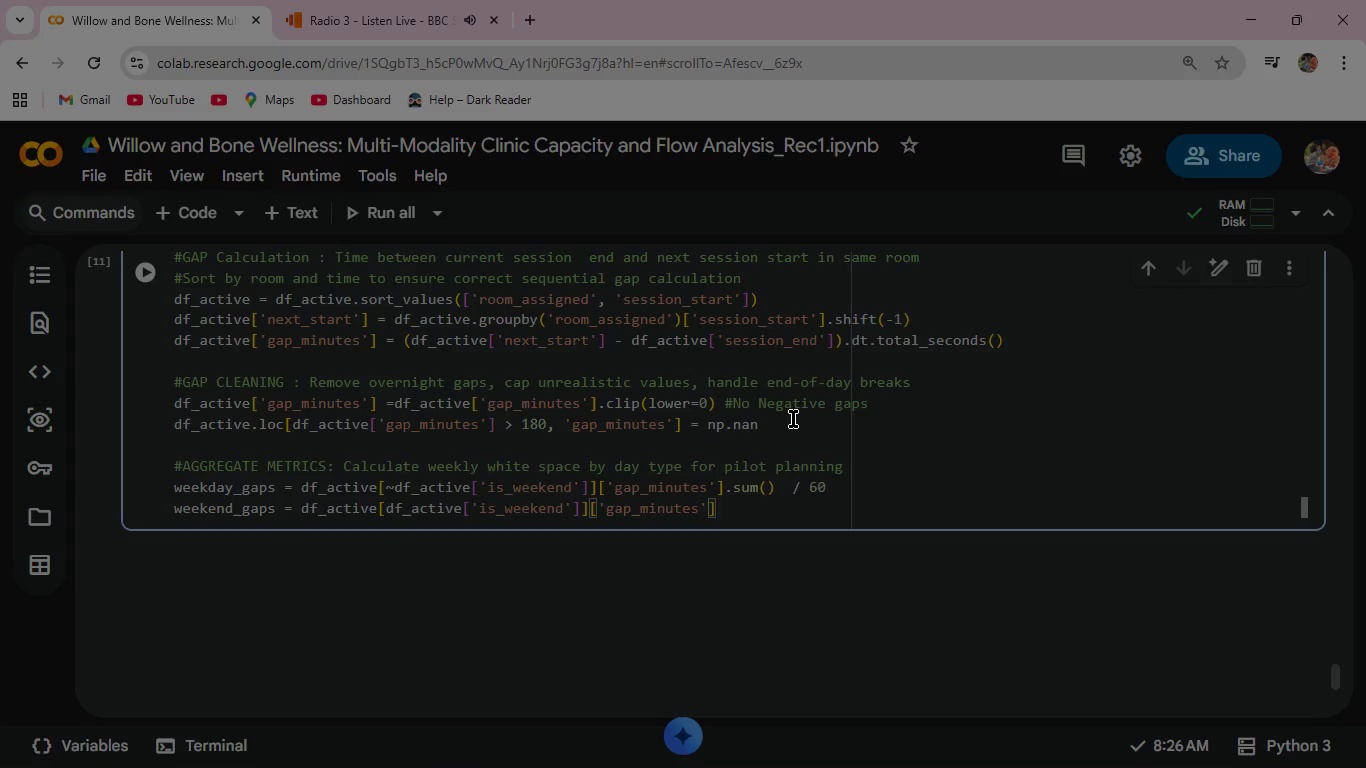 
key(ArrowRight)
 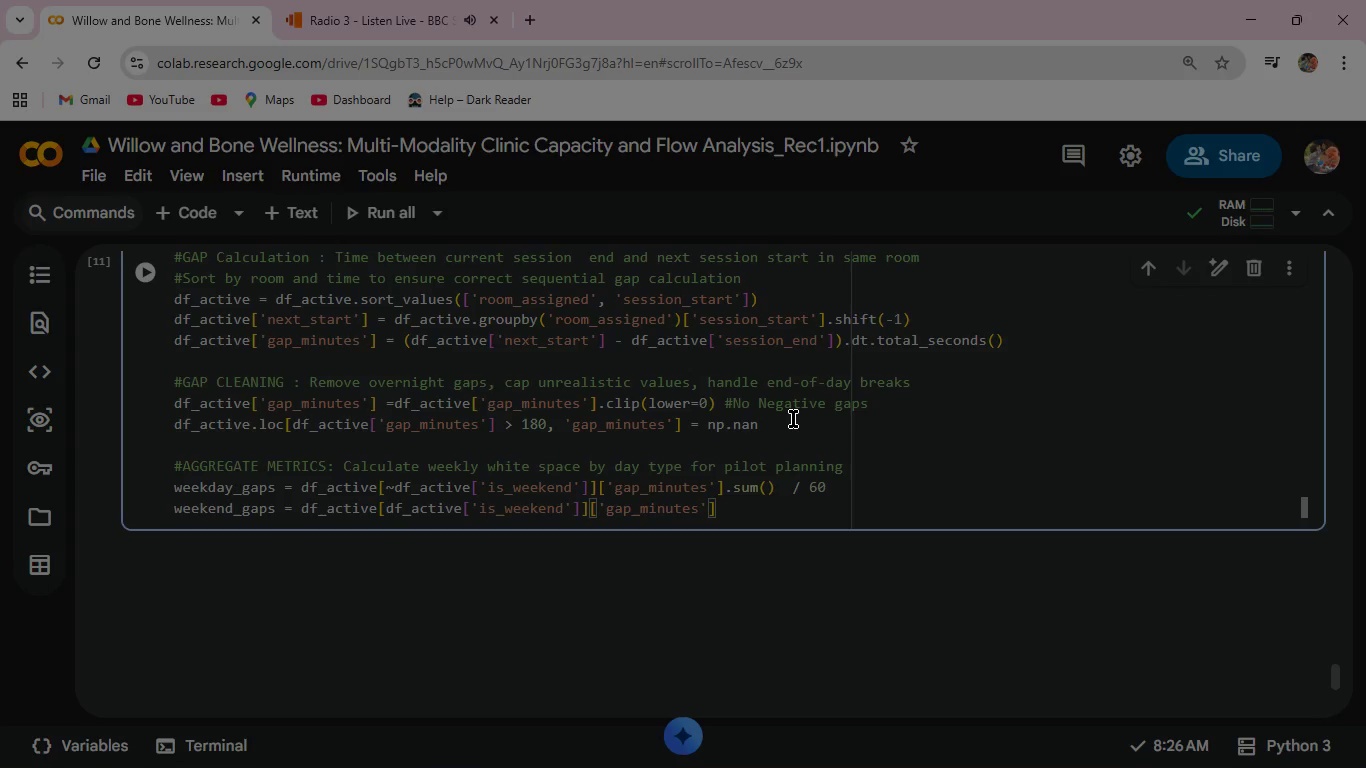 
type(.sum()
 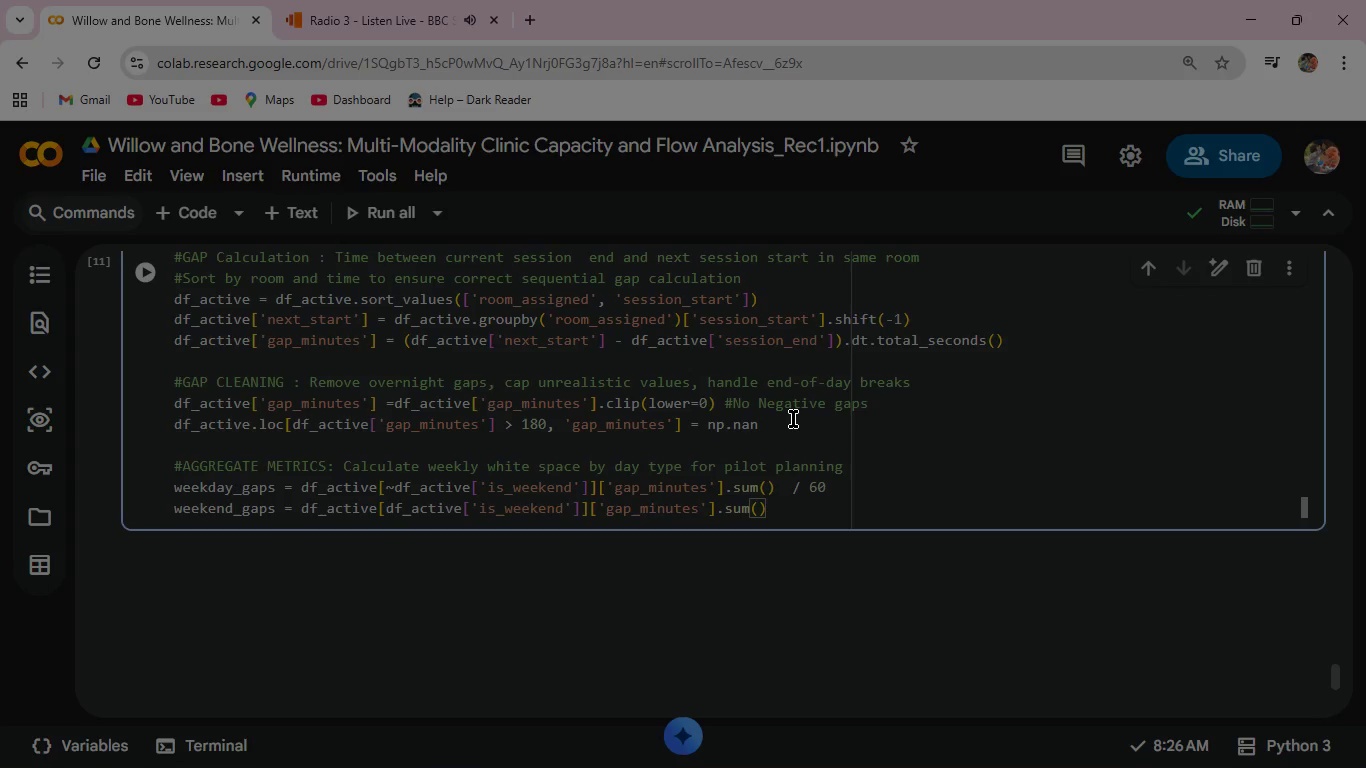 
key(ArrowRight)
 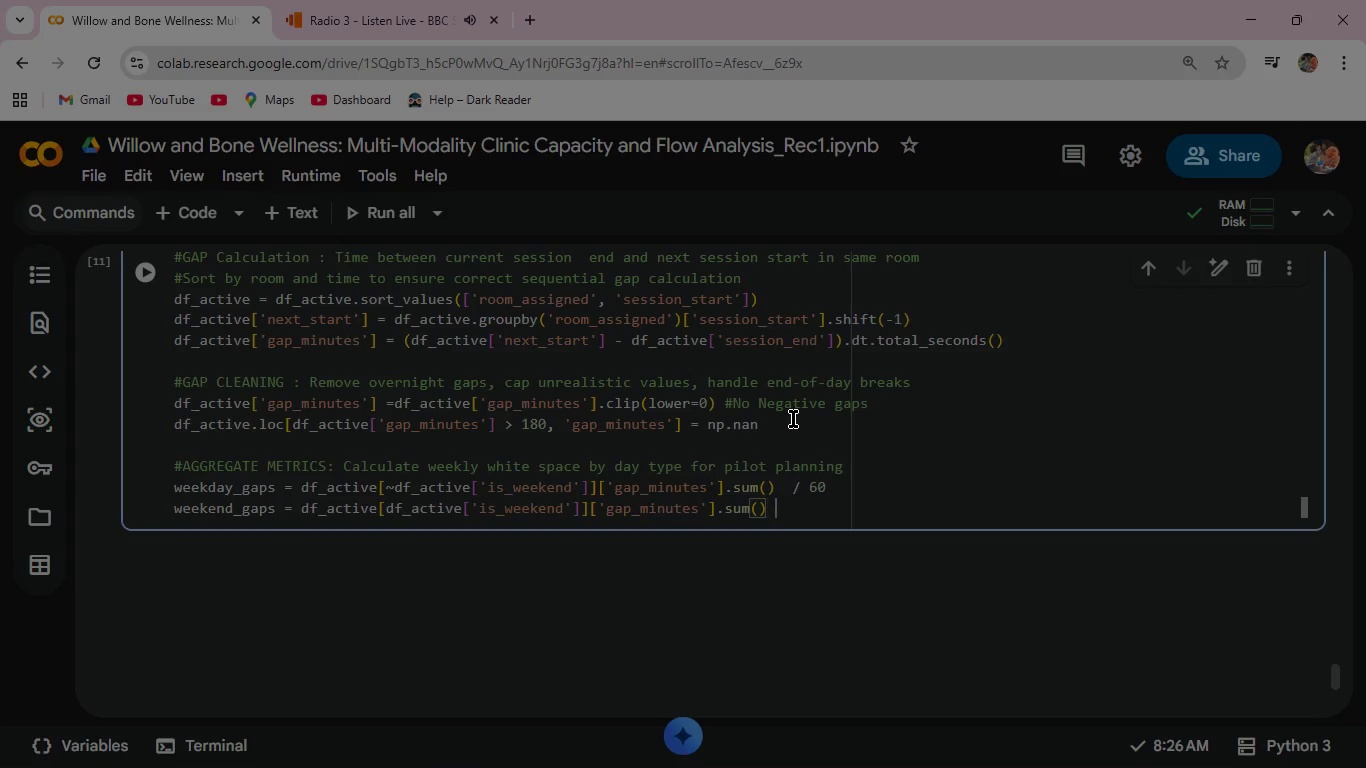 
type(  / 60)
 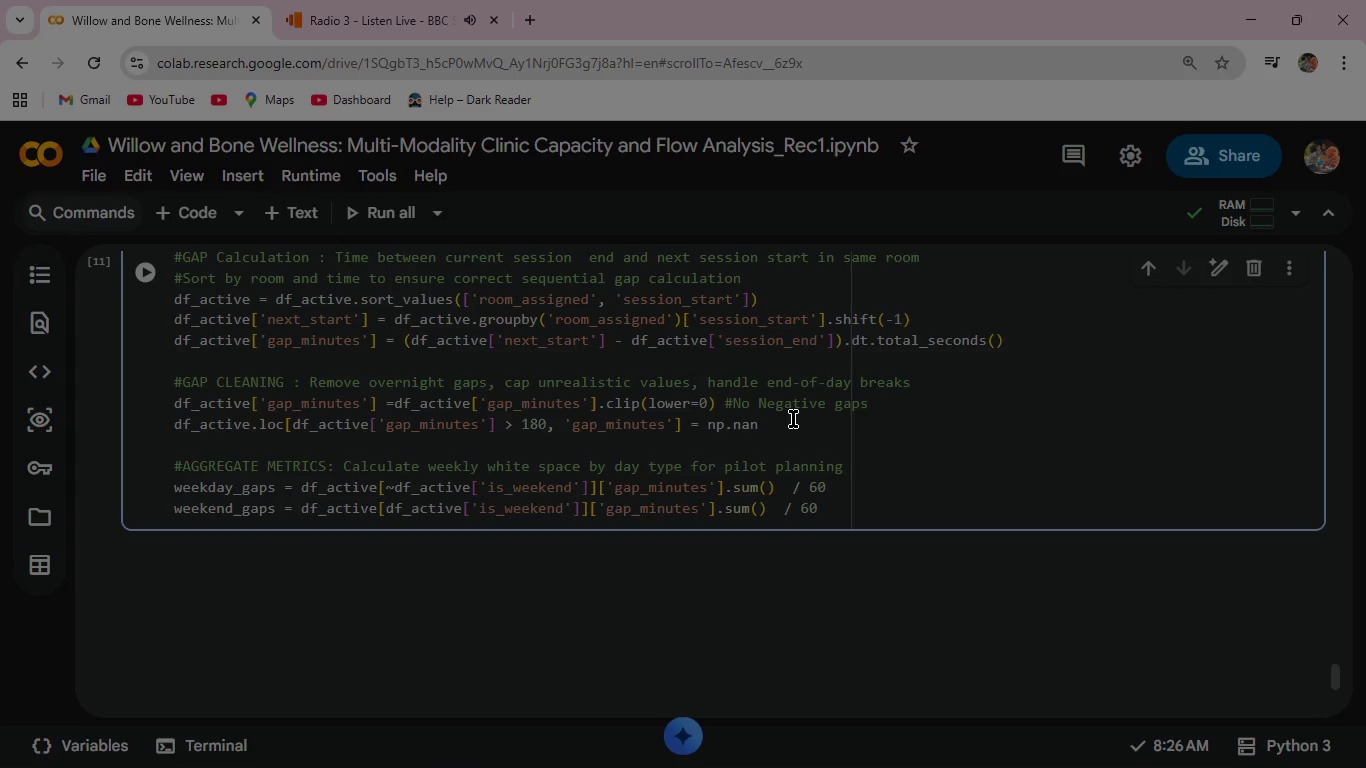 
wait(15.56)
 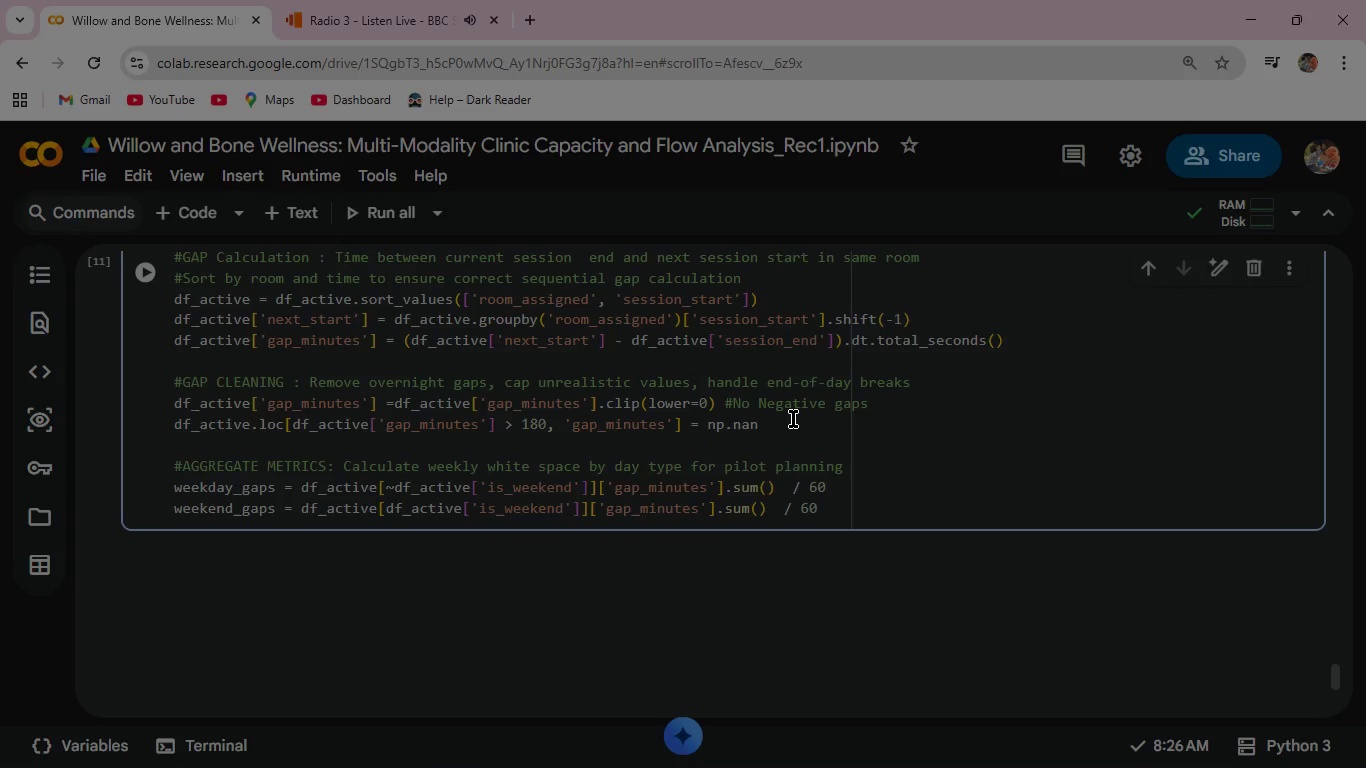 
key(Enter)
 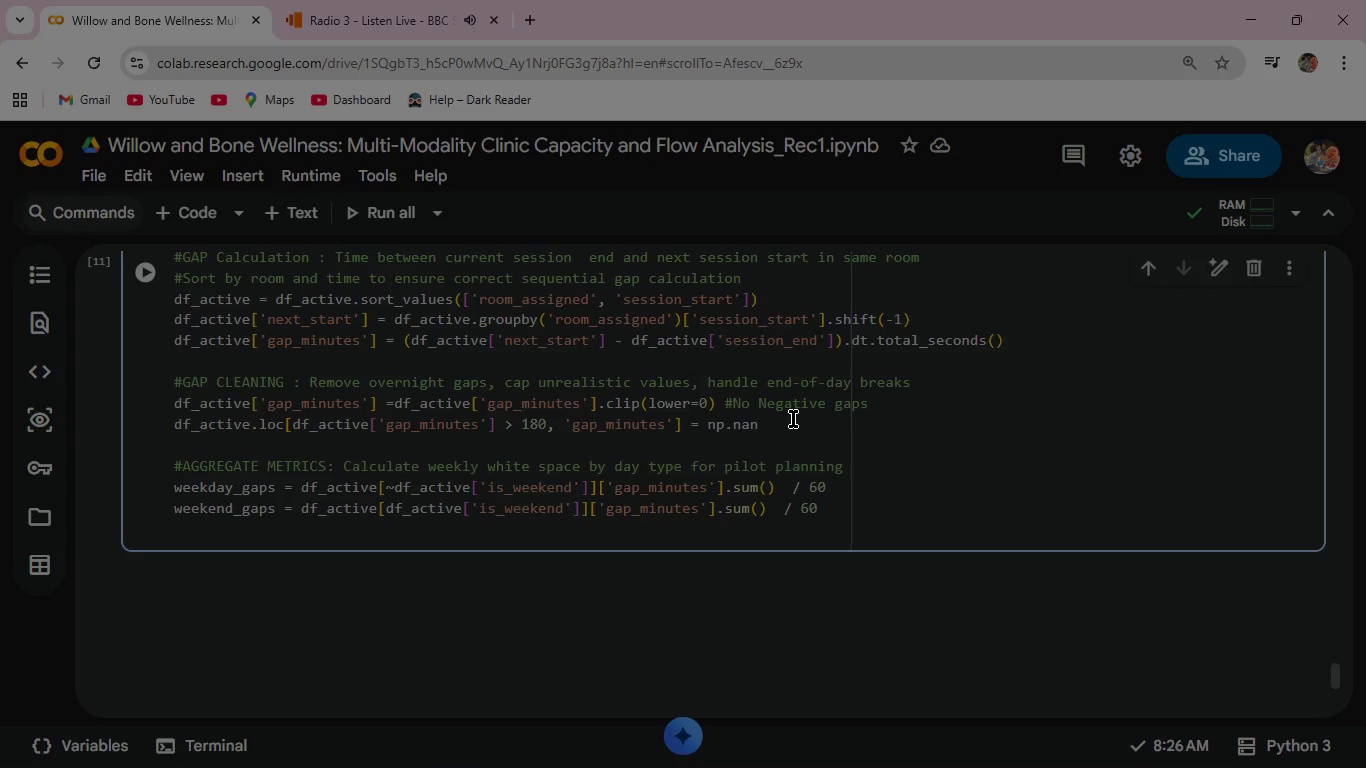 
key(Enter)
 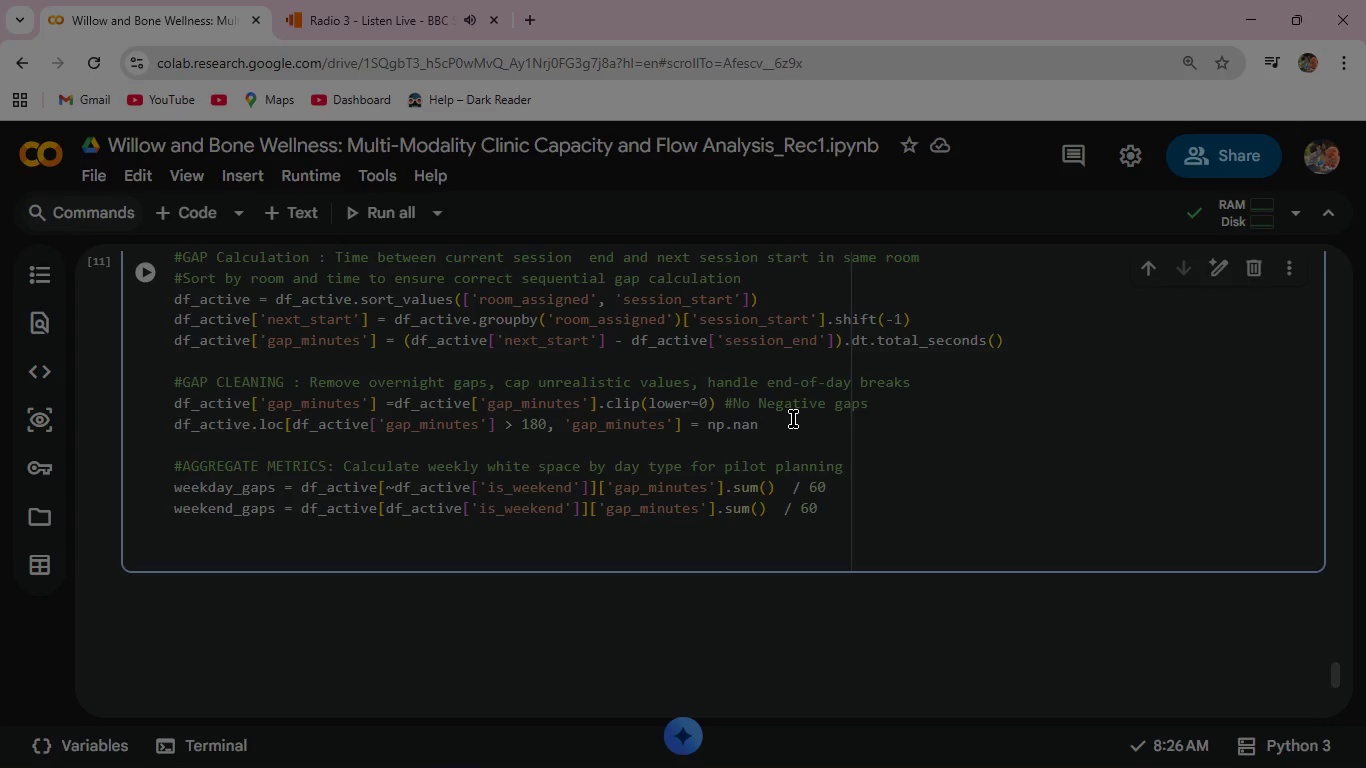 
type(print(" Feature engineering Com)
key(Backspace)
key(Backspace)
key(Backspace)
type(complete )
key(Backspace)
 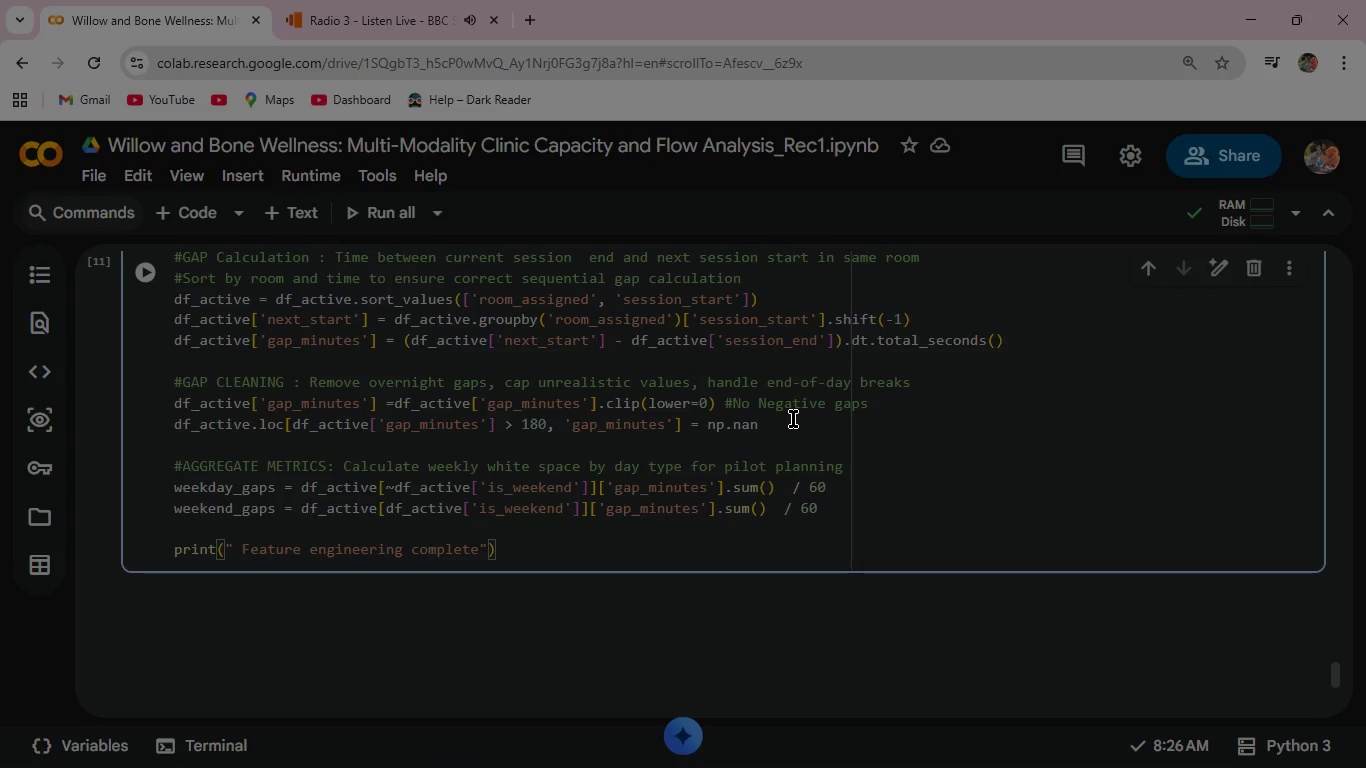 
key(ArrowRight)
 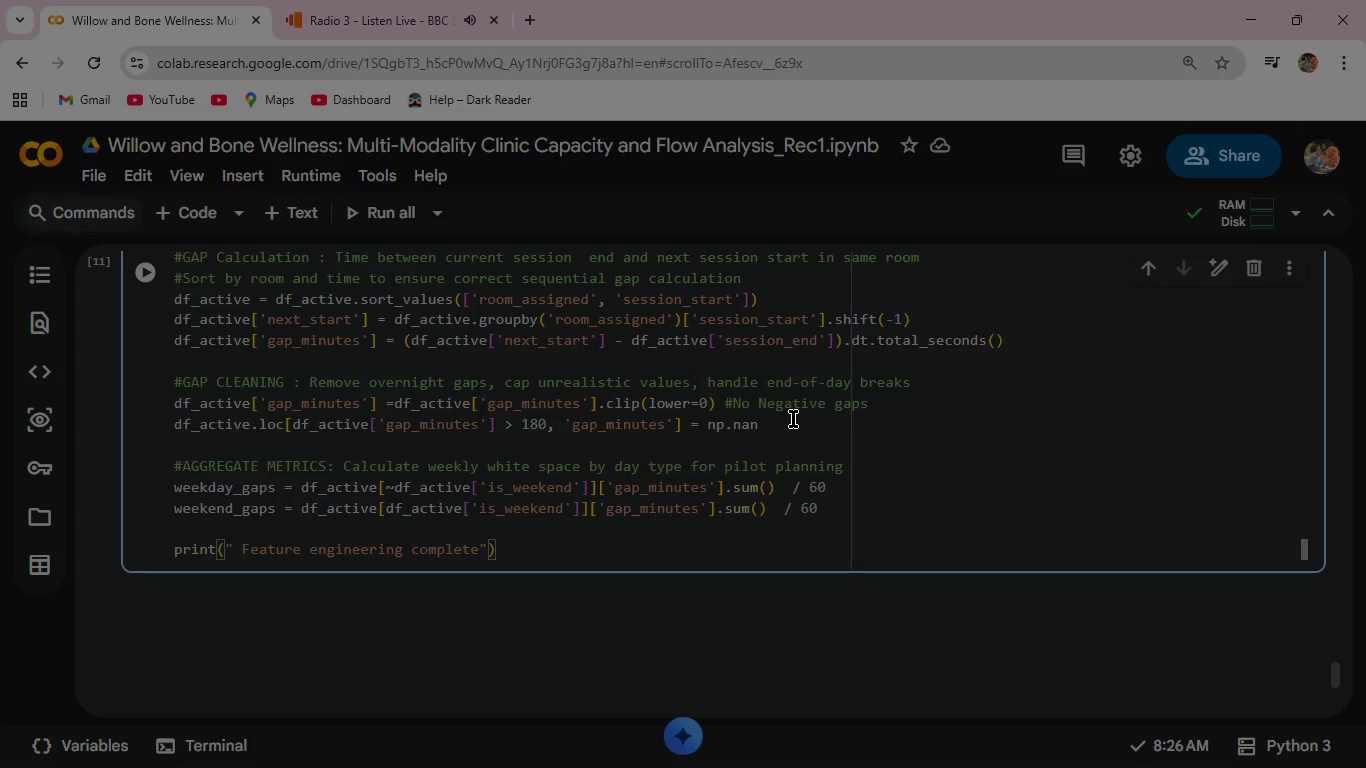 
key(ArrowRight)
 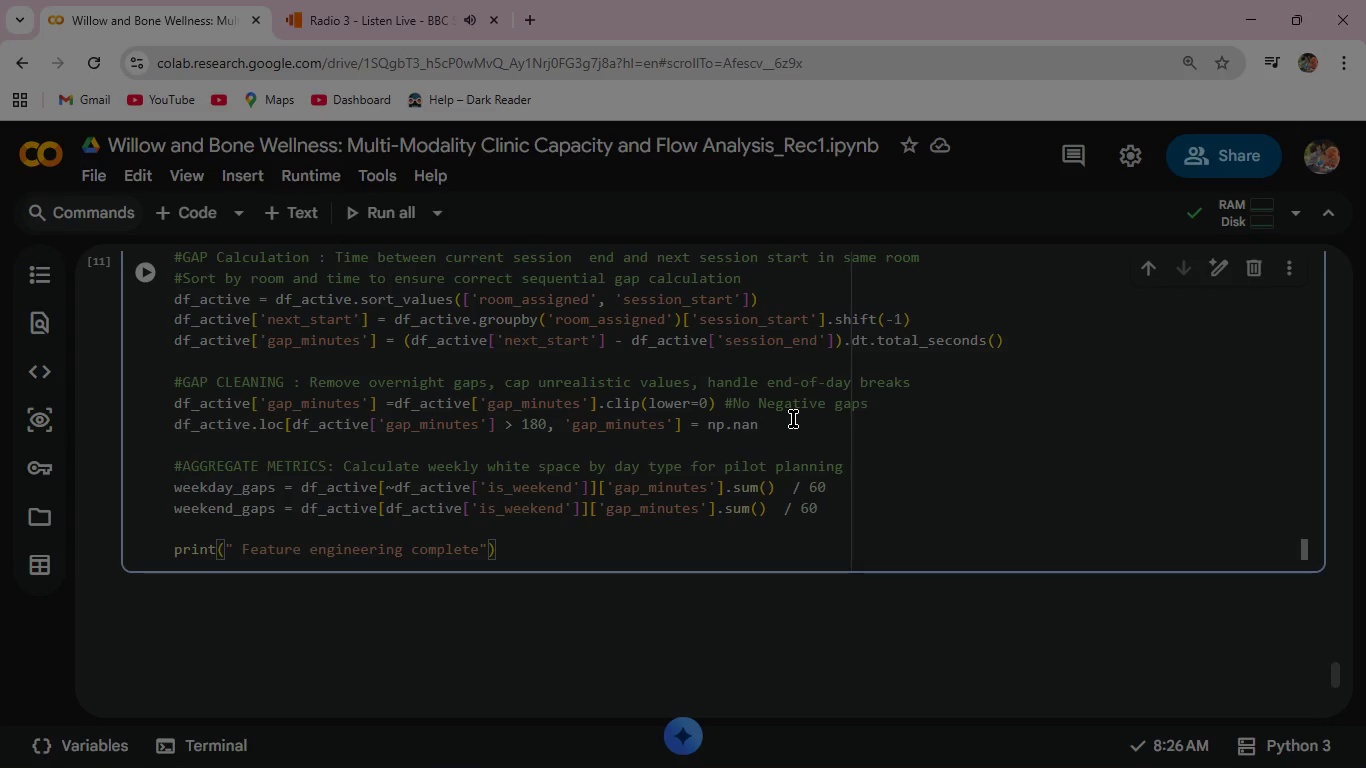 
key(Enter)
 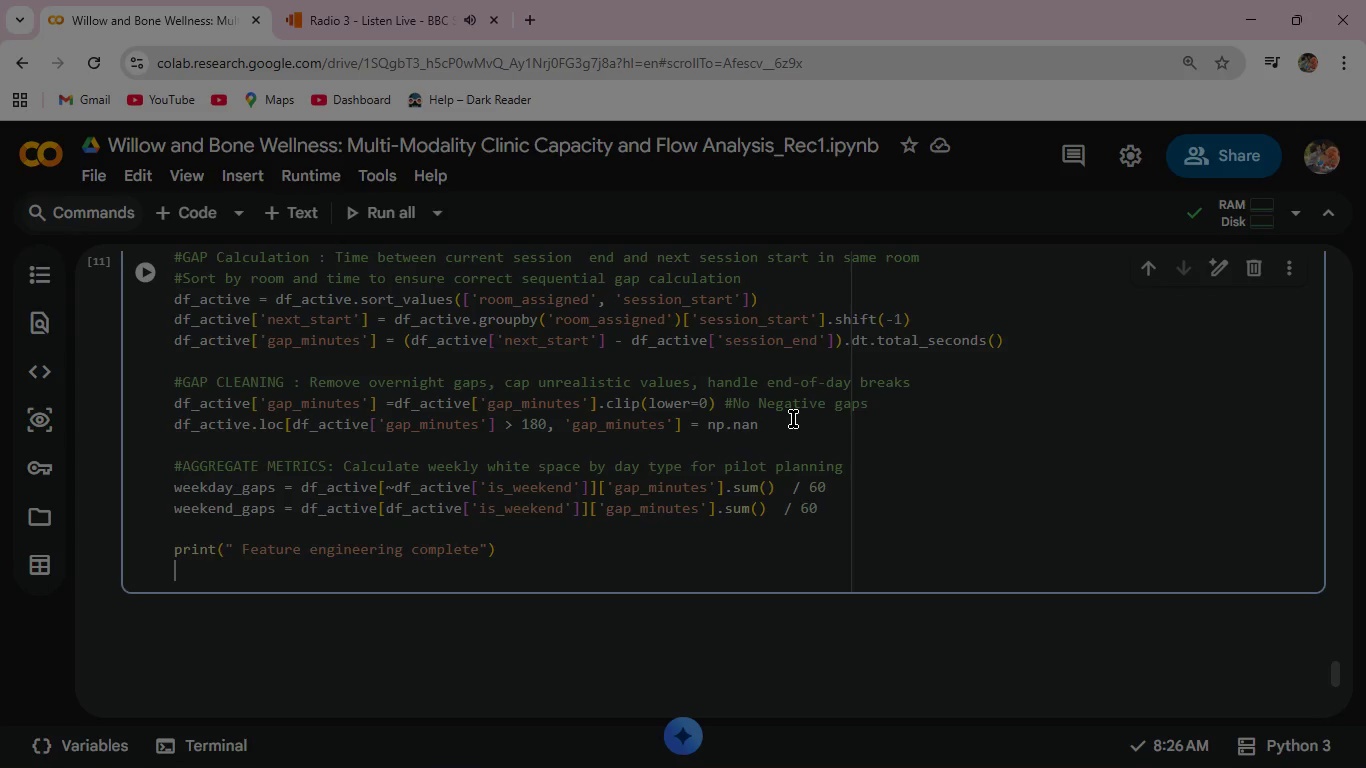 
type(print(f" Weekly white space[VolumeUp][VolumeUp][VolumeUp][VolumeUp][VolumeUp][VolumeUp][VolumeUp][VolumeUp] )
key(Backspace)
type(: Weekdays)
 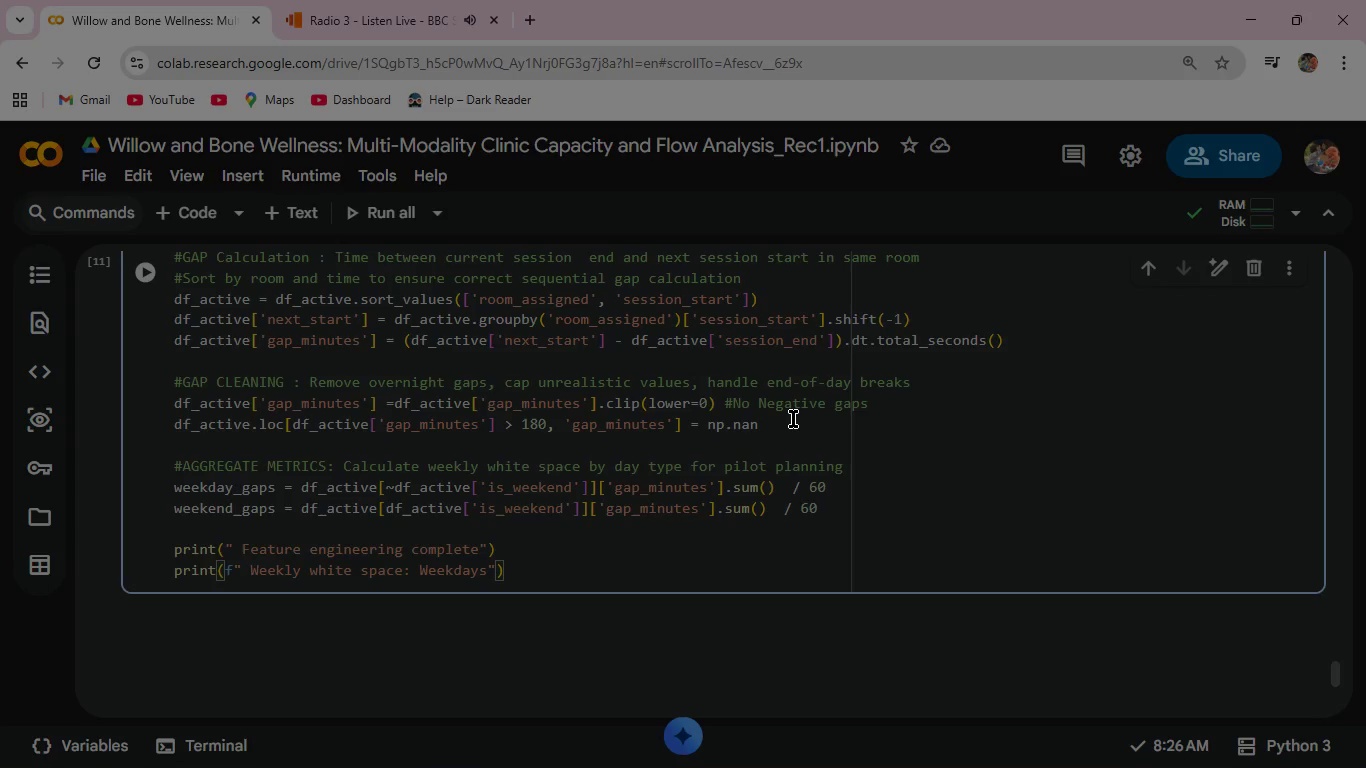 
key(Space)
 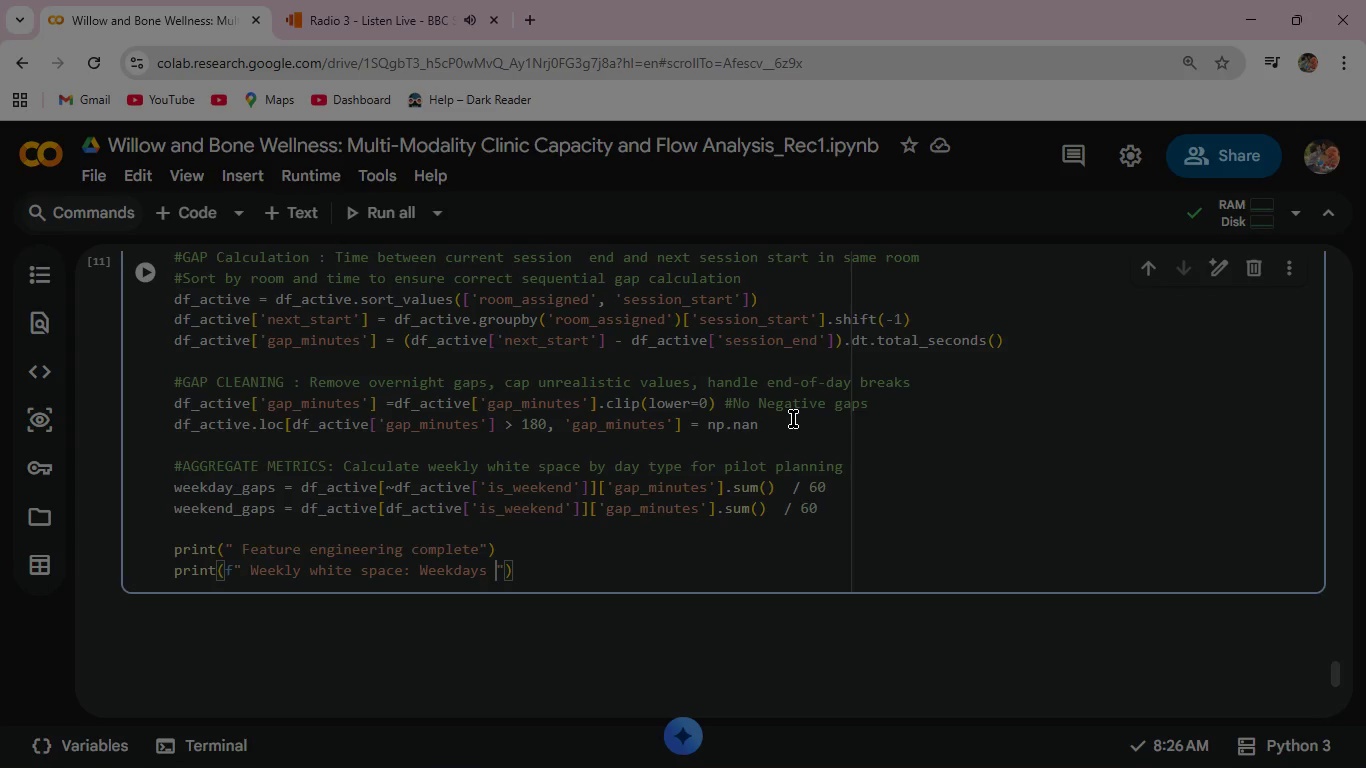 
key(Equal)
 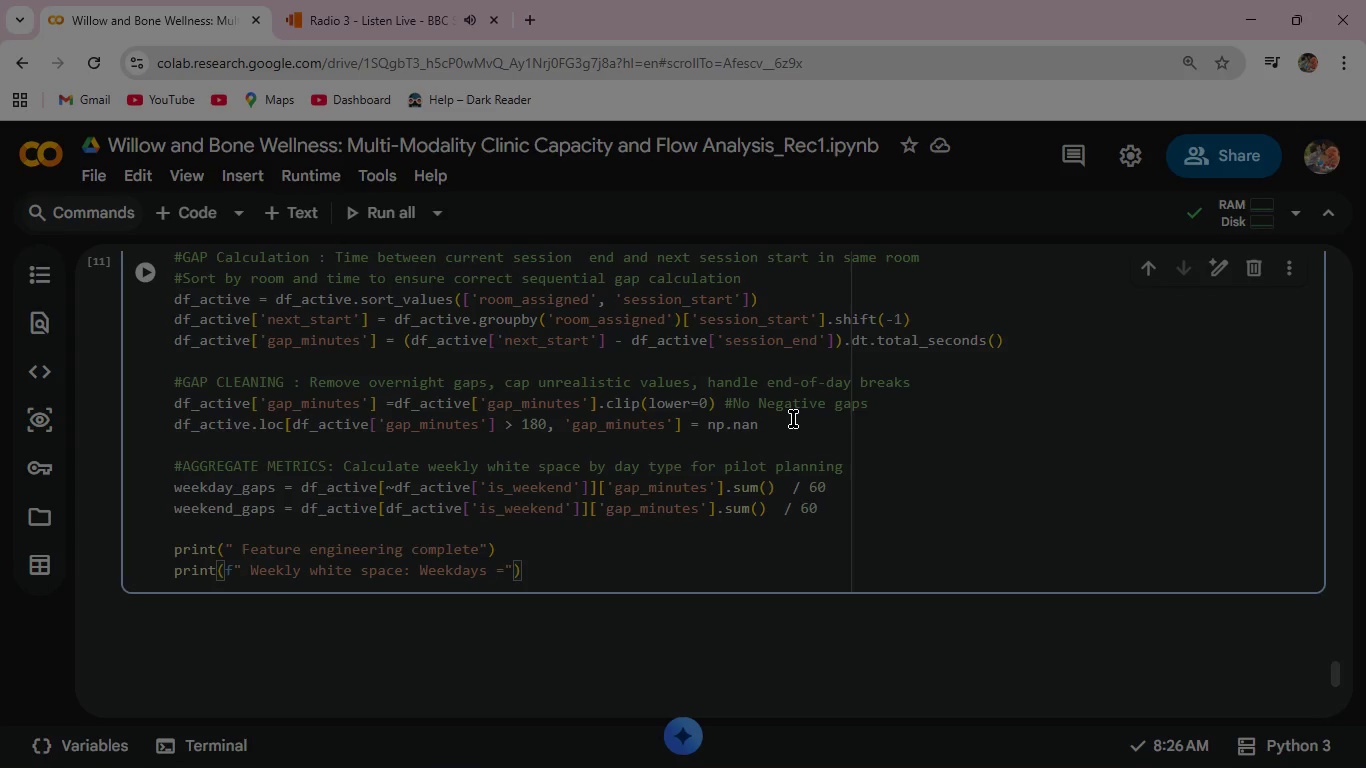 
key(Space)
 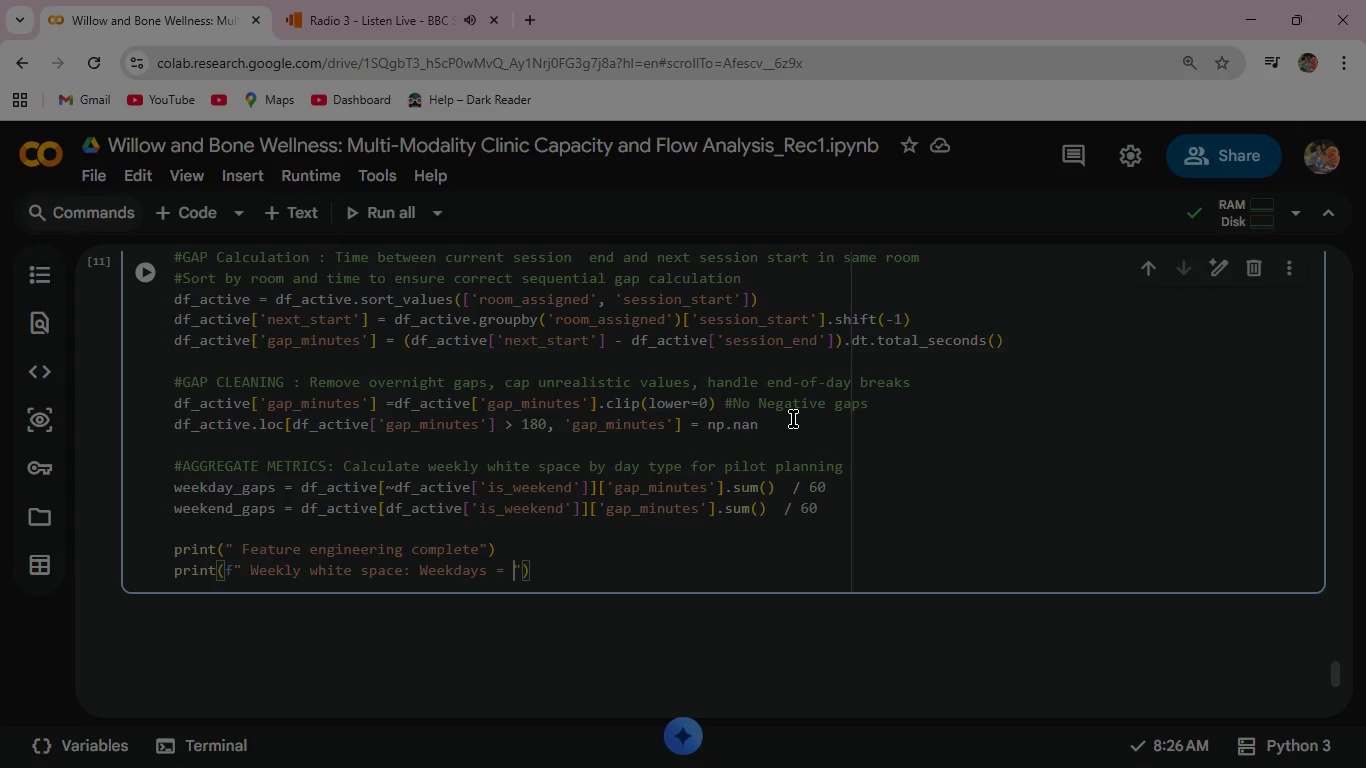 
key(Shift+BracketLeft)
 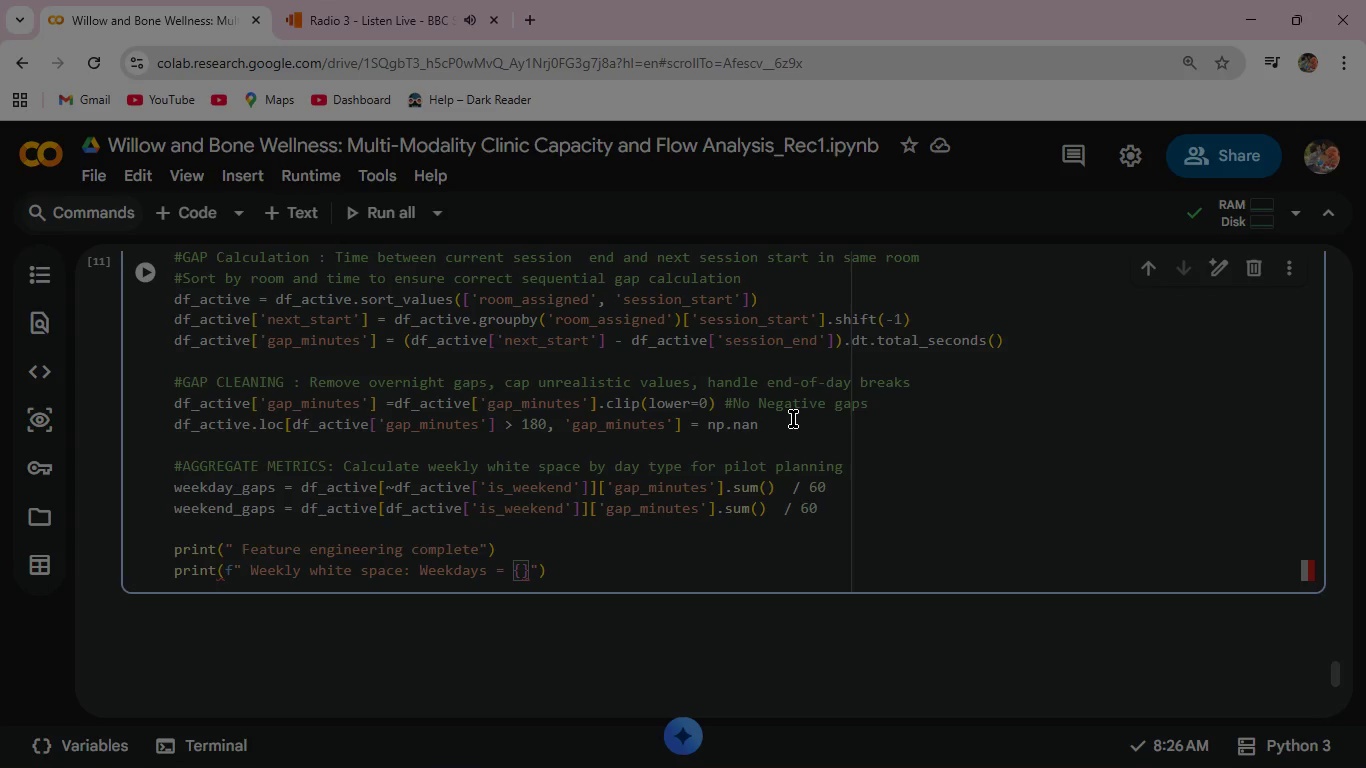 
type(weekday)
 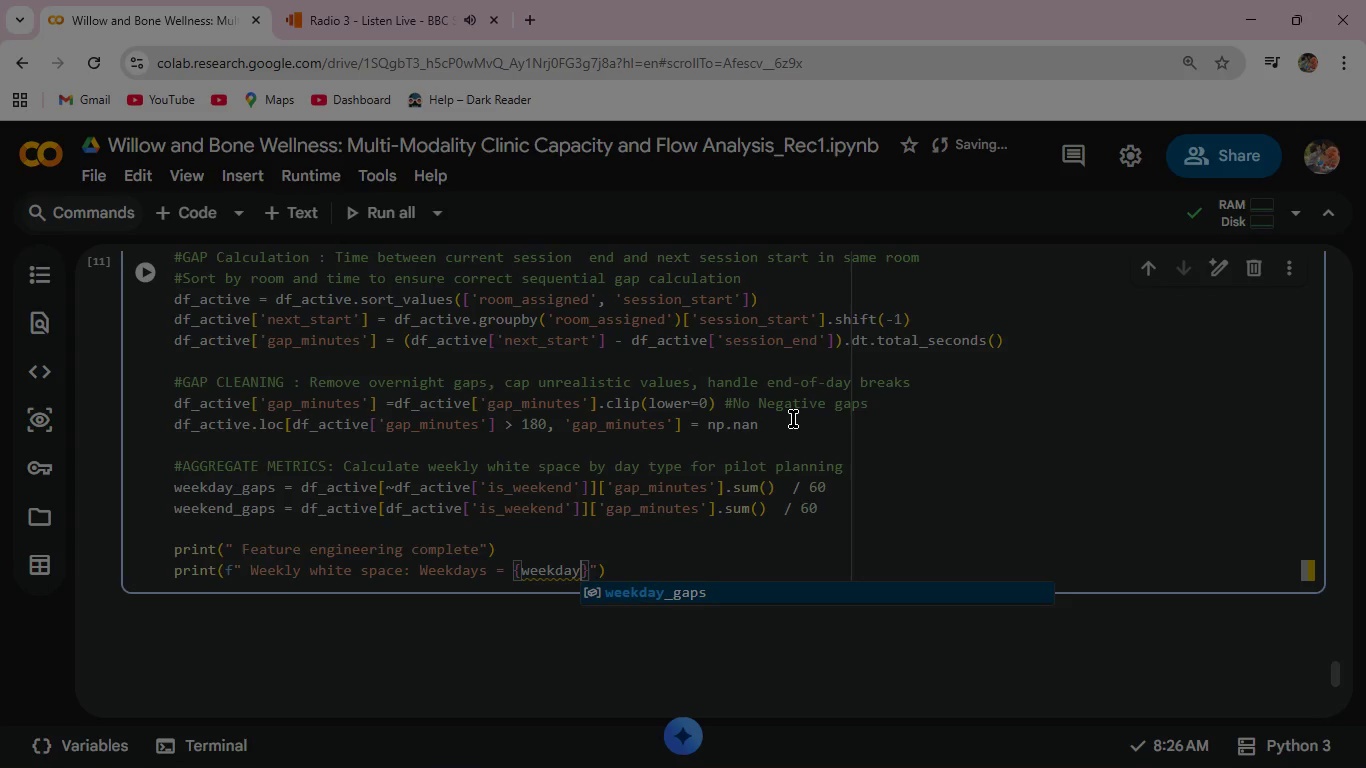 
key(Enter)
 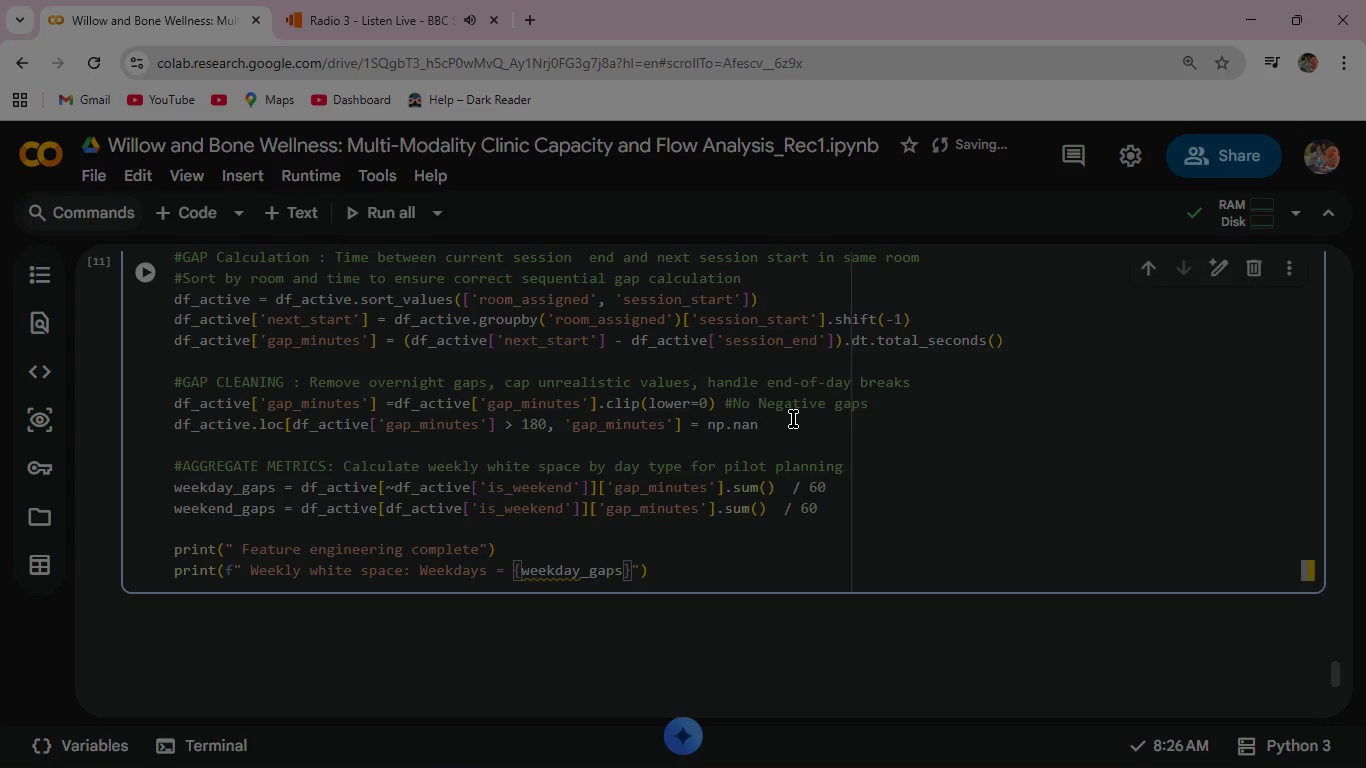 
type(:.1f)
 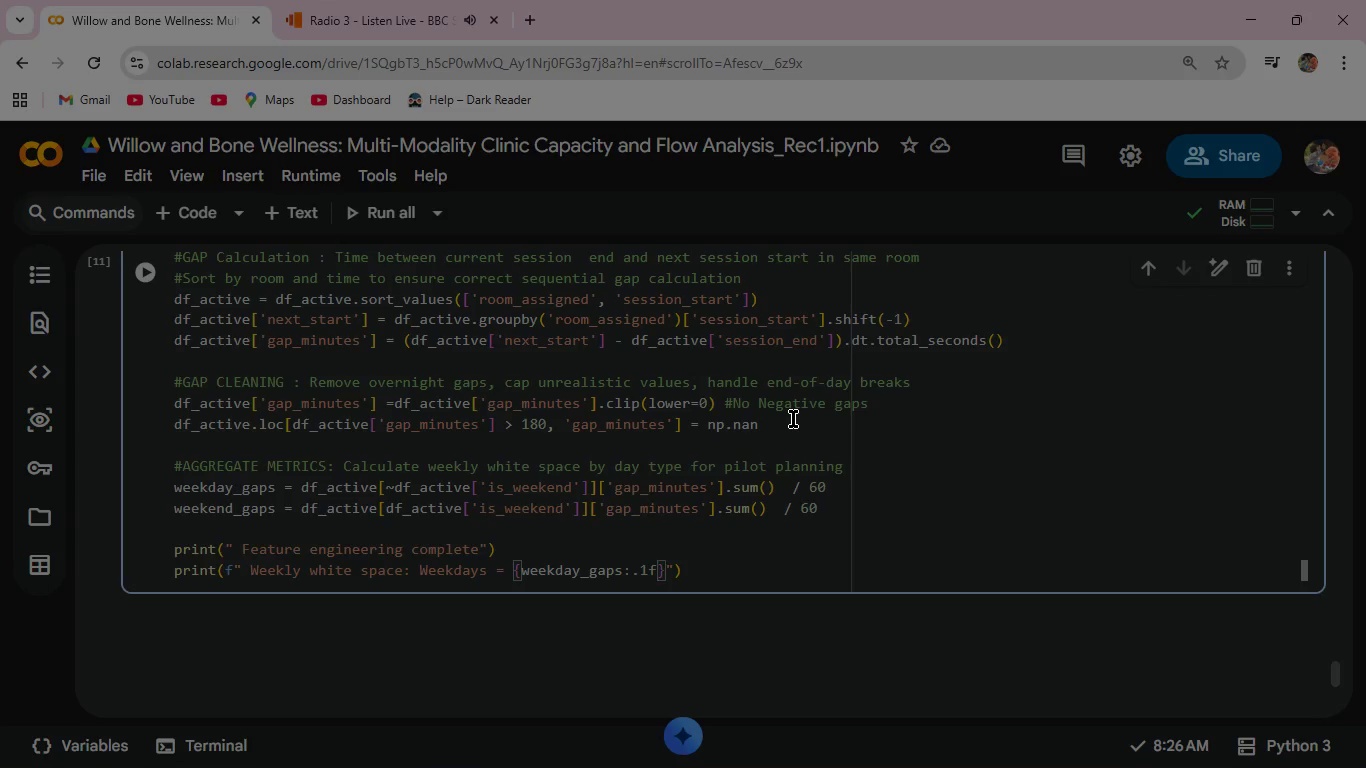 
key(ArrowRight)
 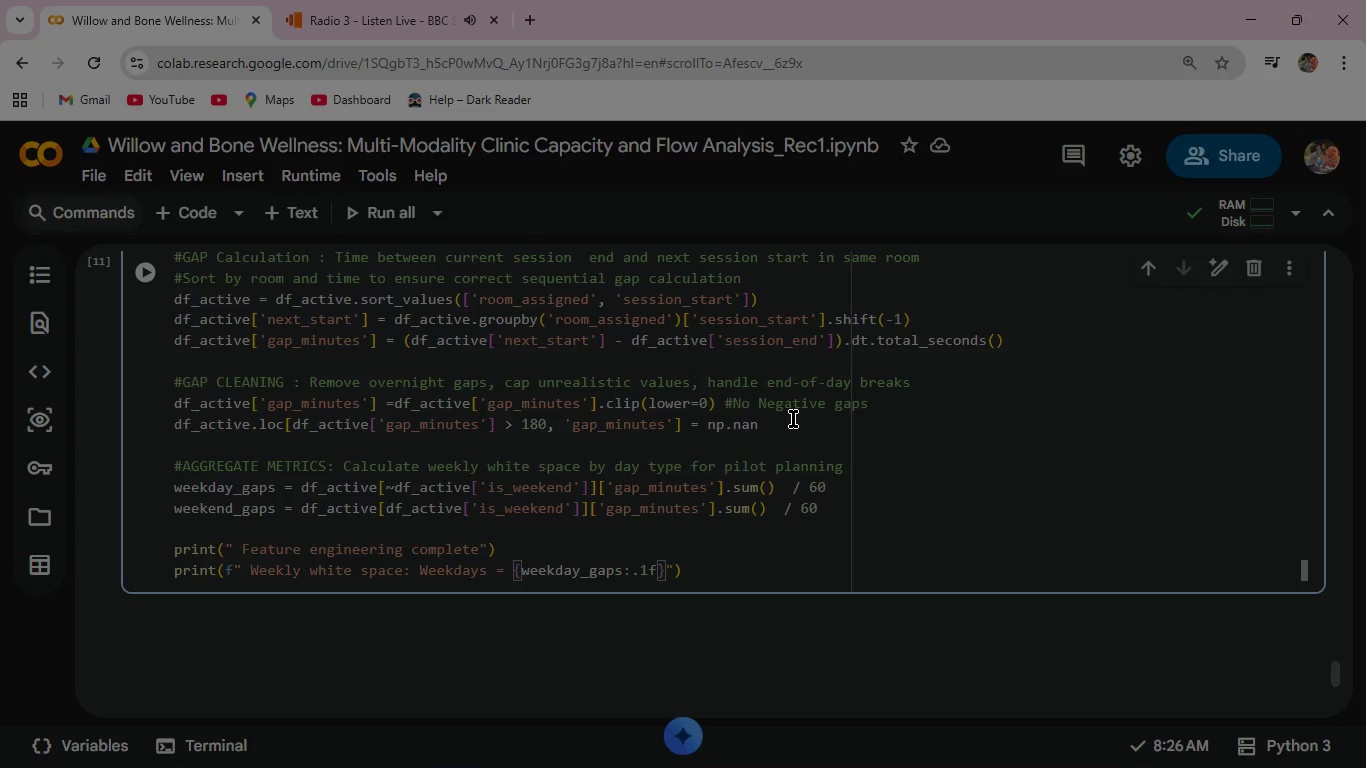 
type( hrs, weekend={week)
 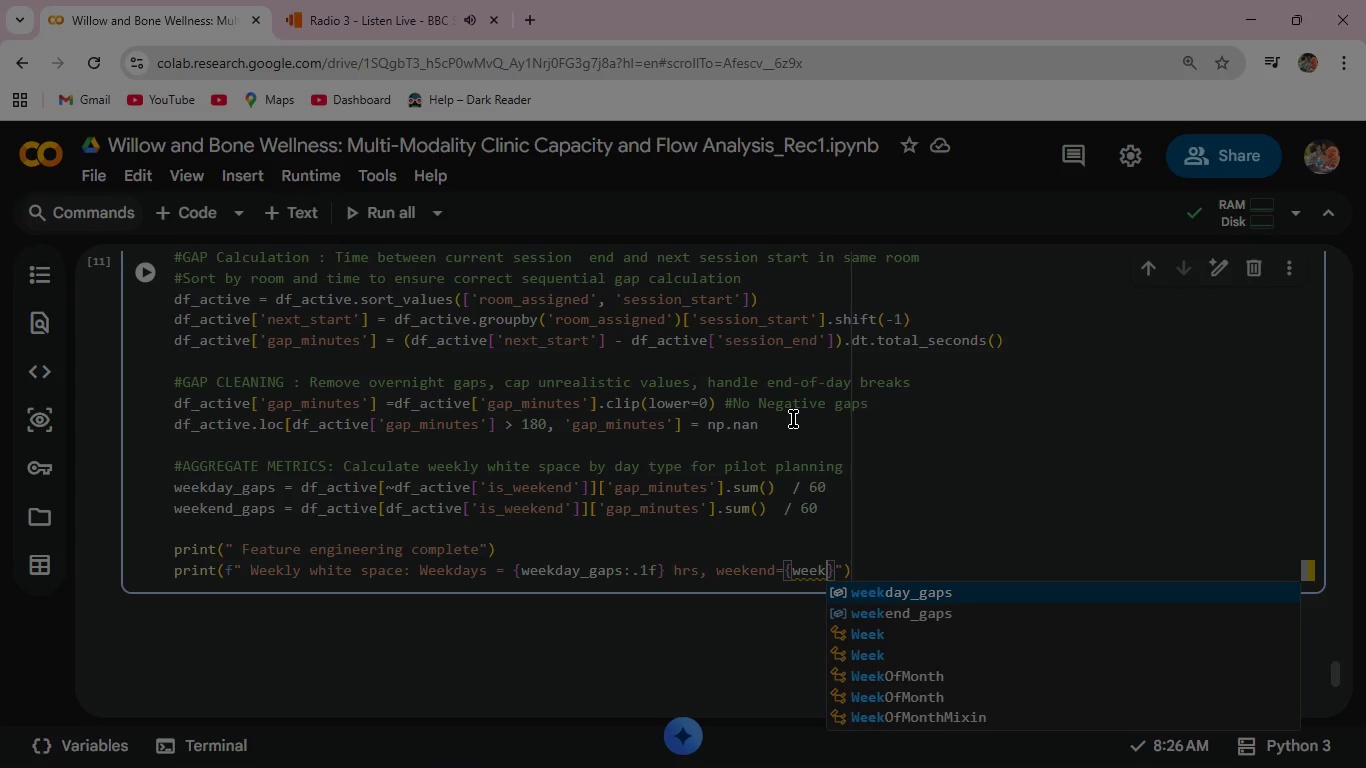 
wait(6.56)
 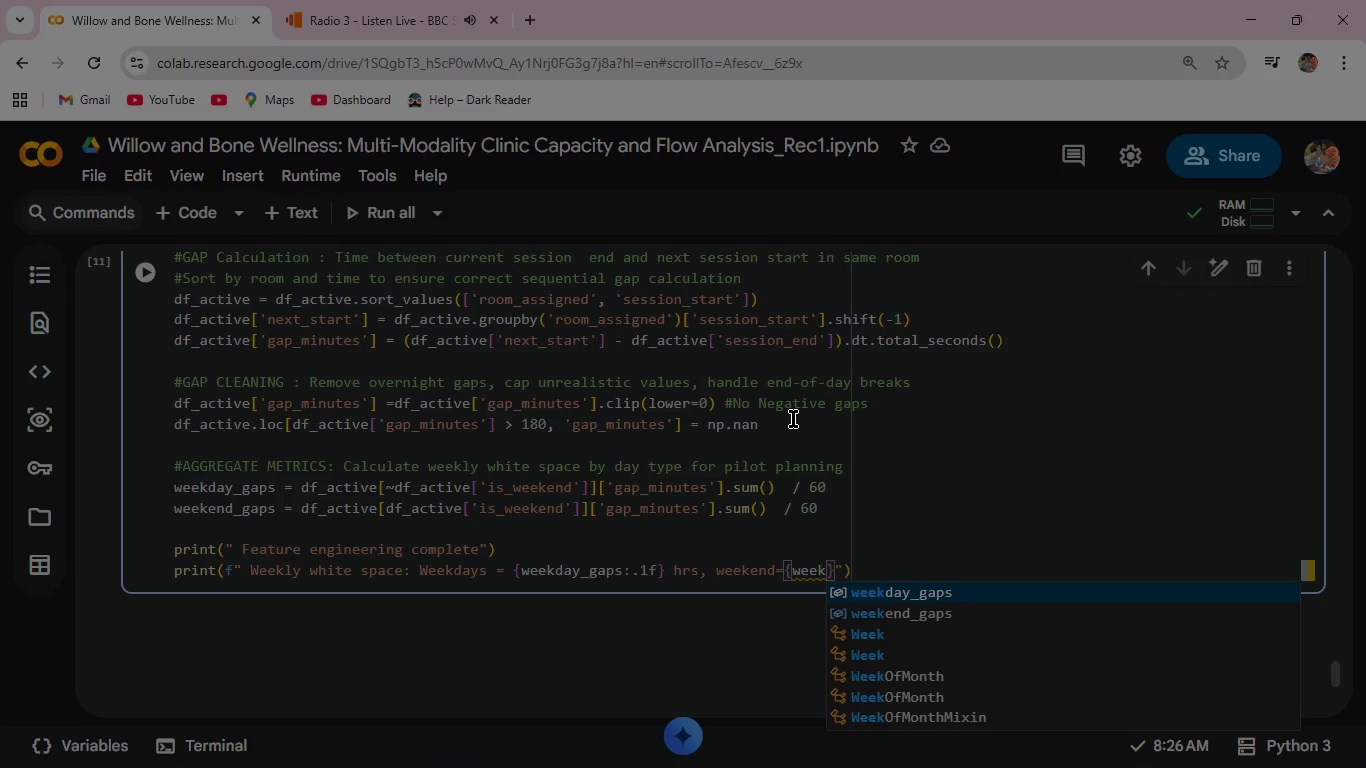 
type(end)
 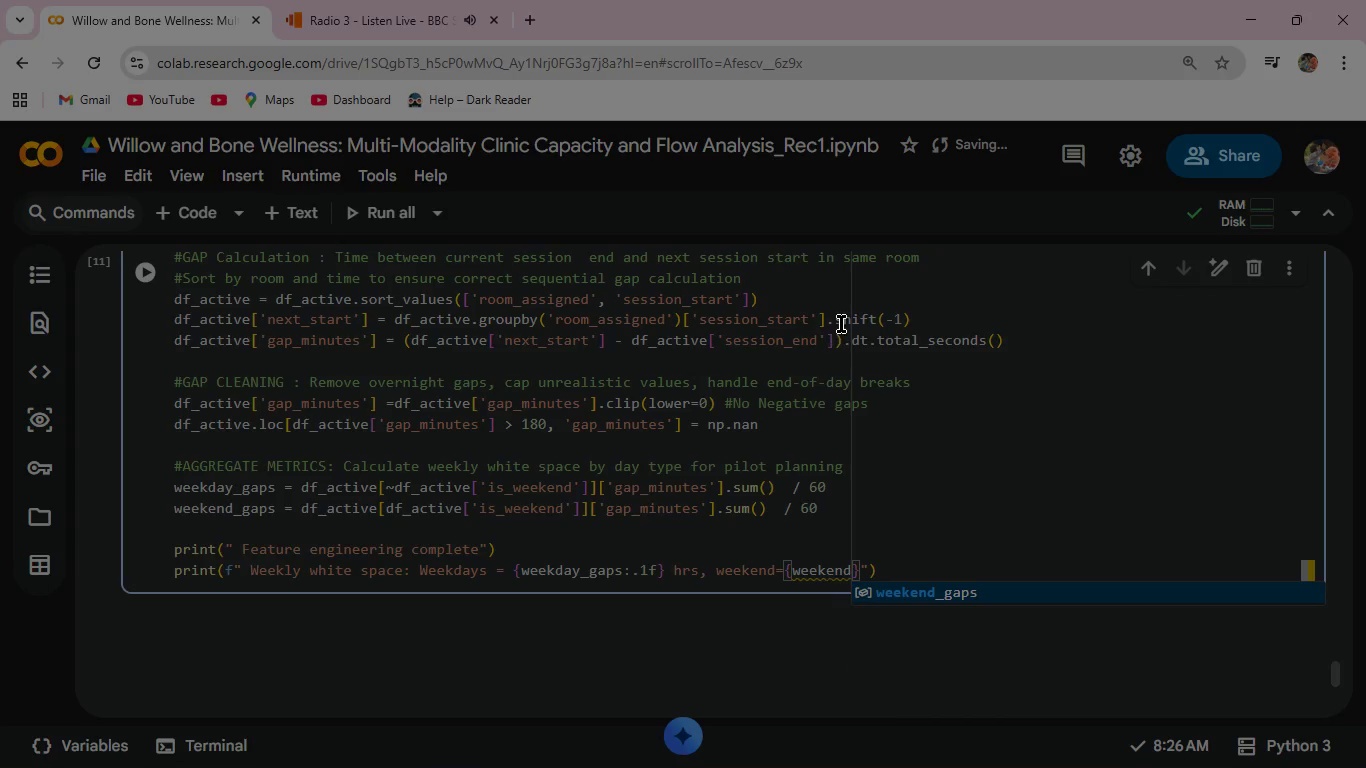 
scroll: coordinate [891, 545], scroll_direction: down, amount: 2.0
 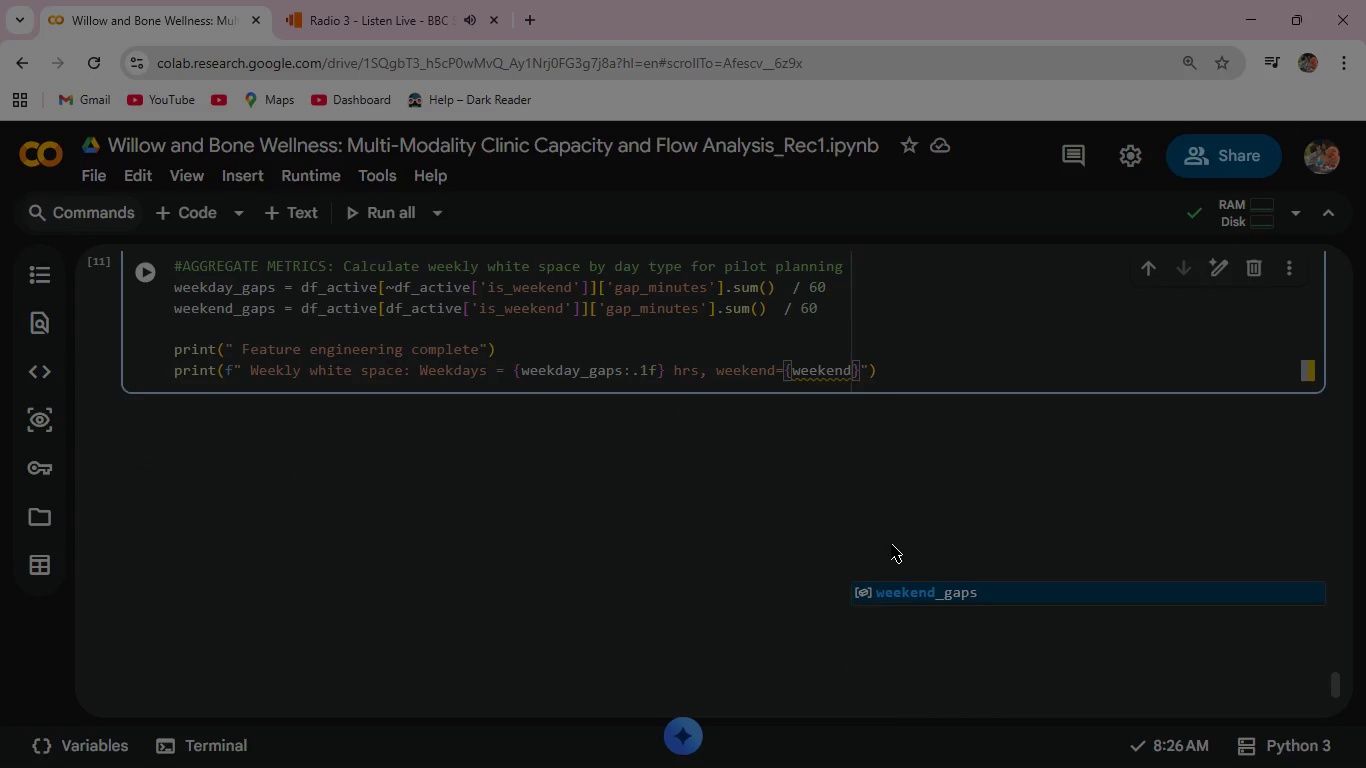 
key(Shift+Minus)
 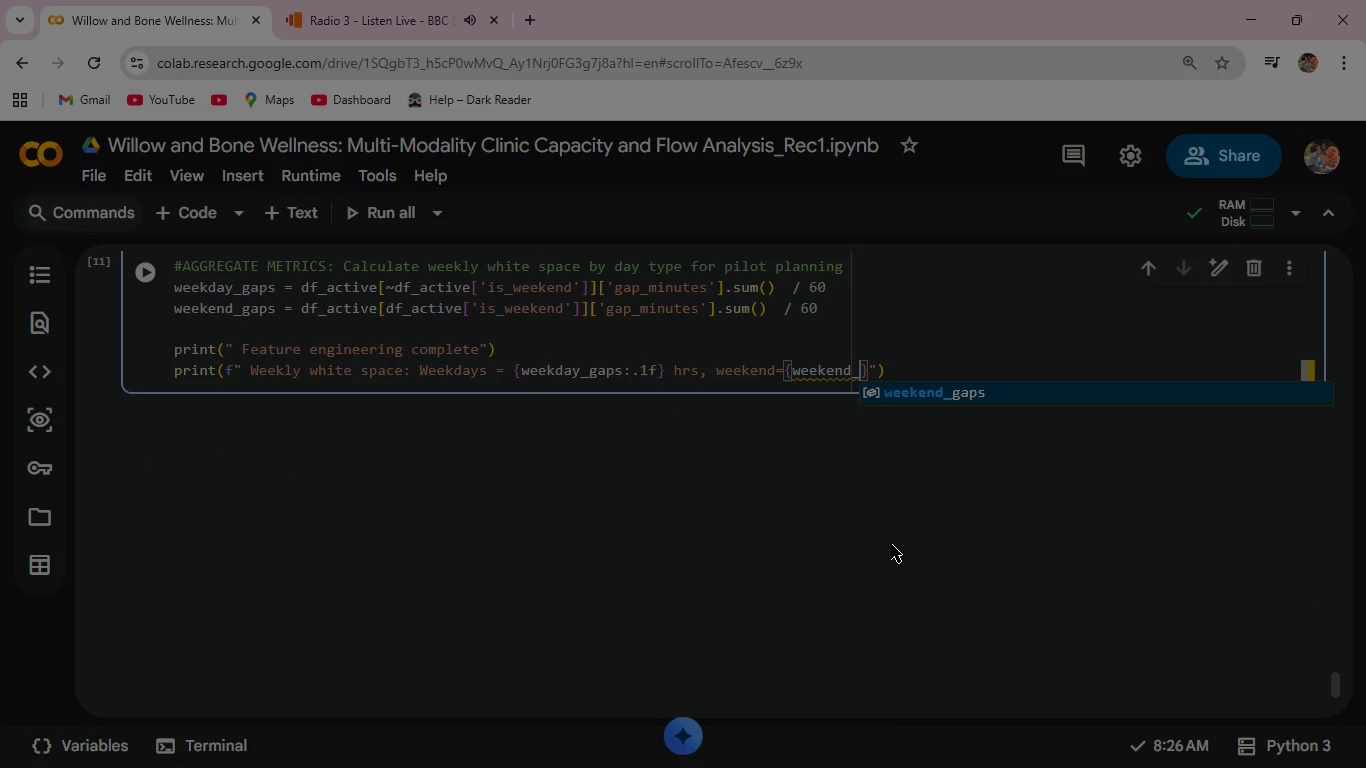 
key(Enter)
 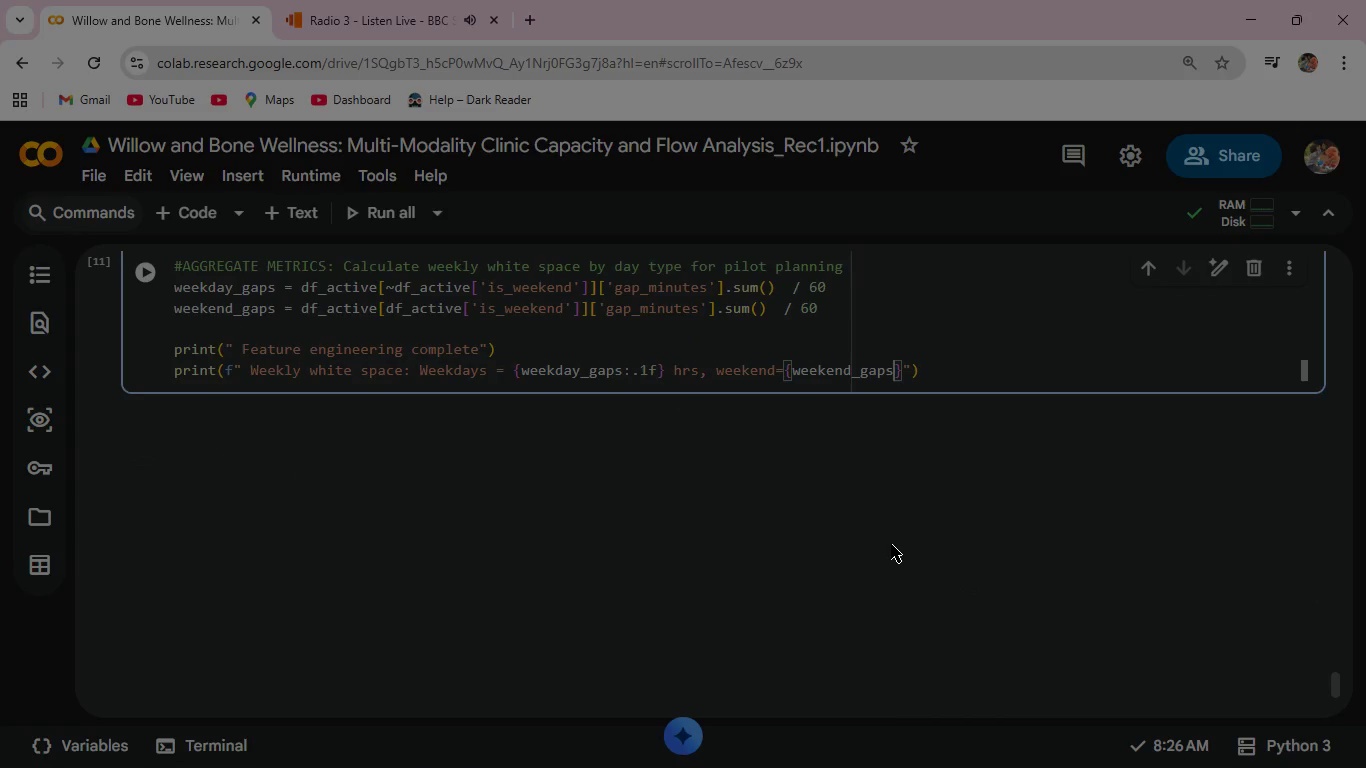 
type(:.1f)
 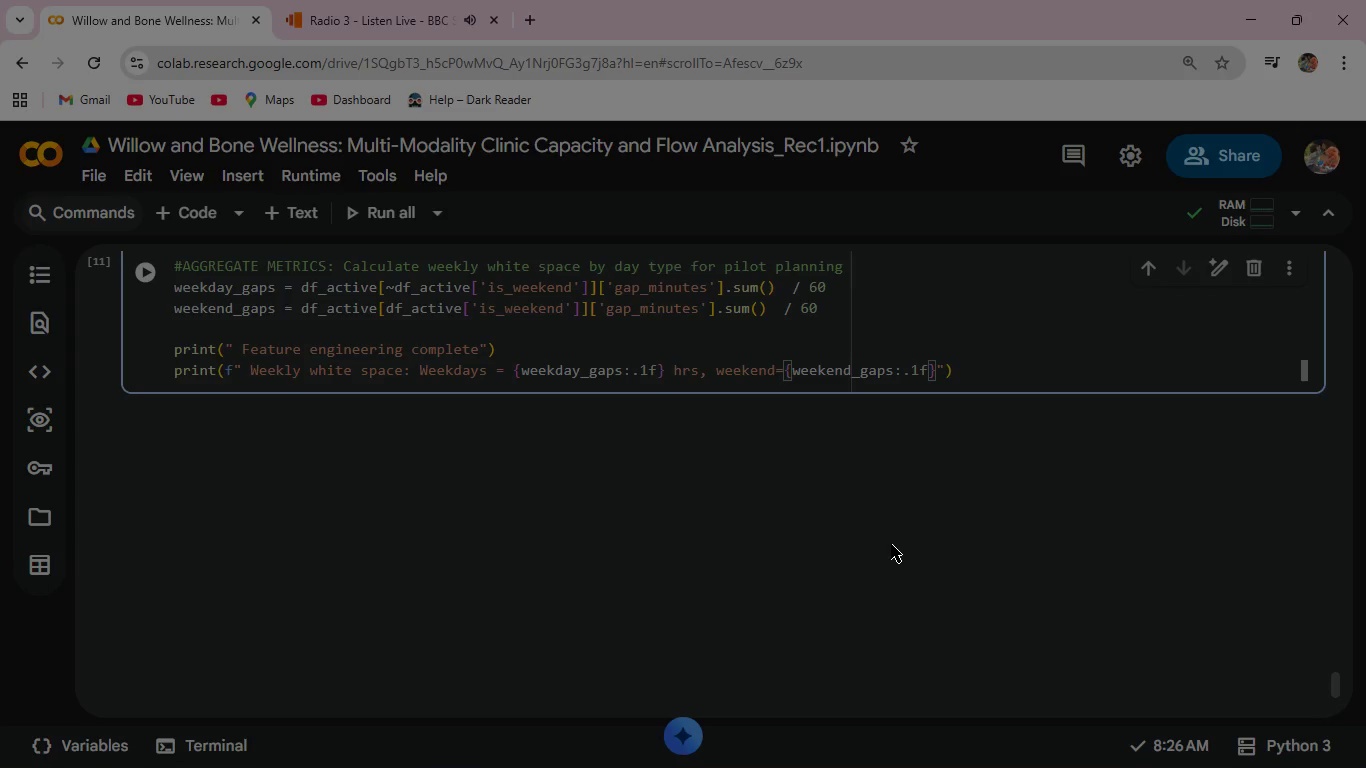 
key(ArrowRight)
 